 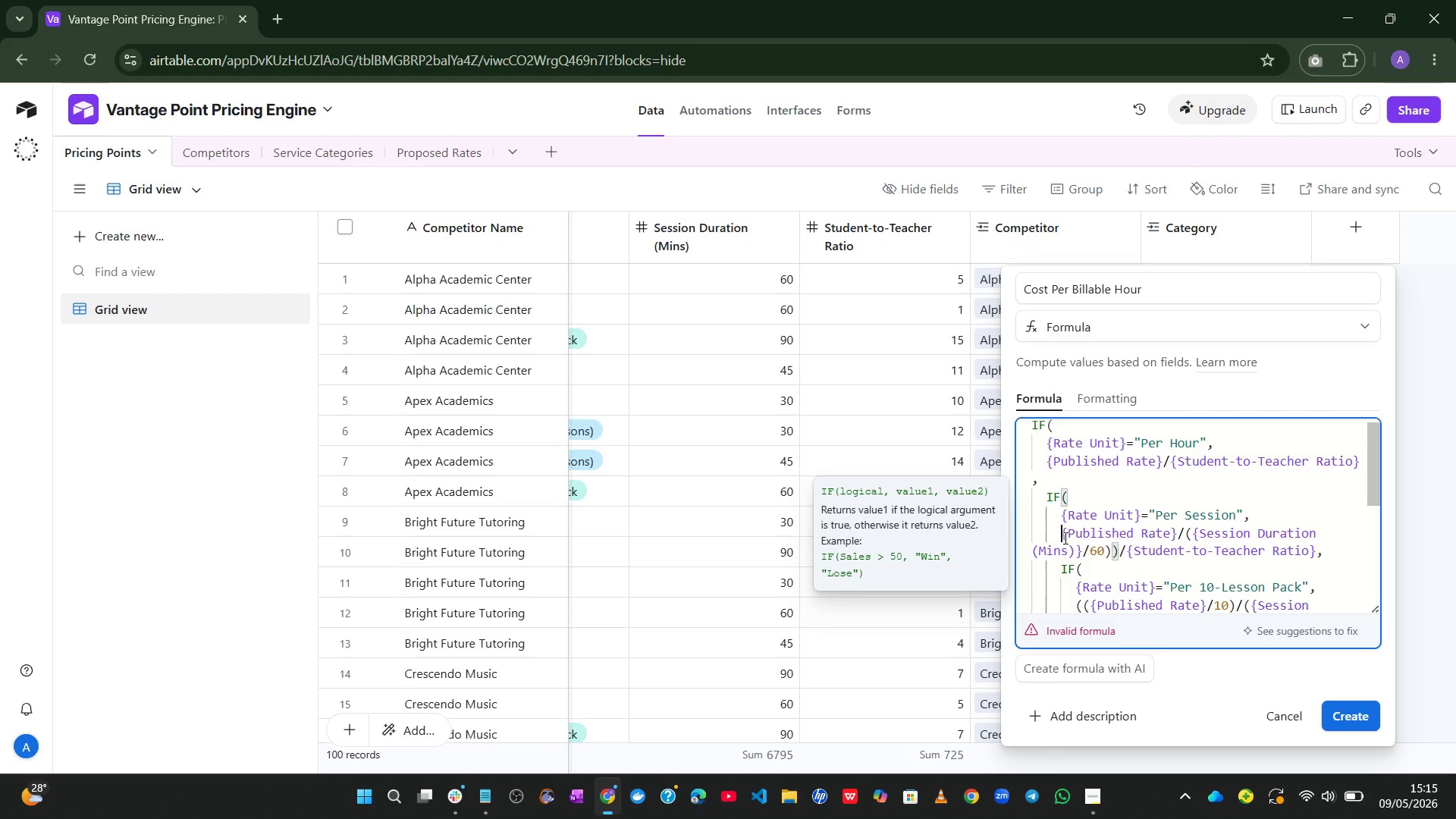 
key(Shift+9)
 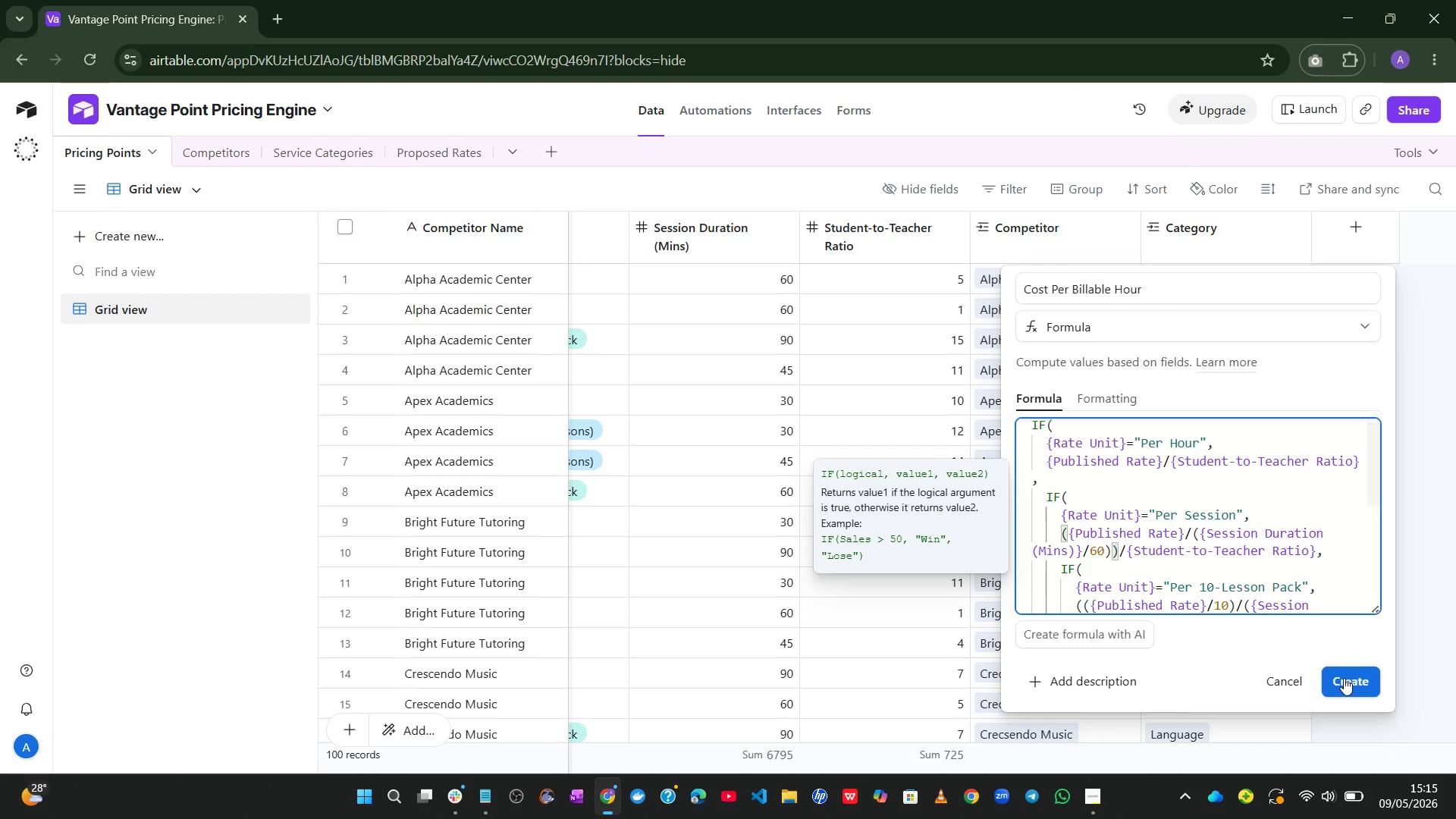 
left_click([1344, 678])
 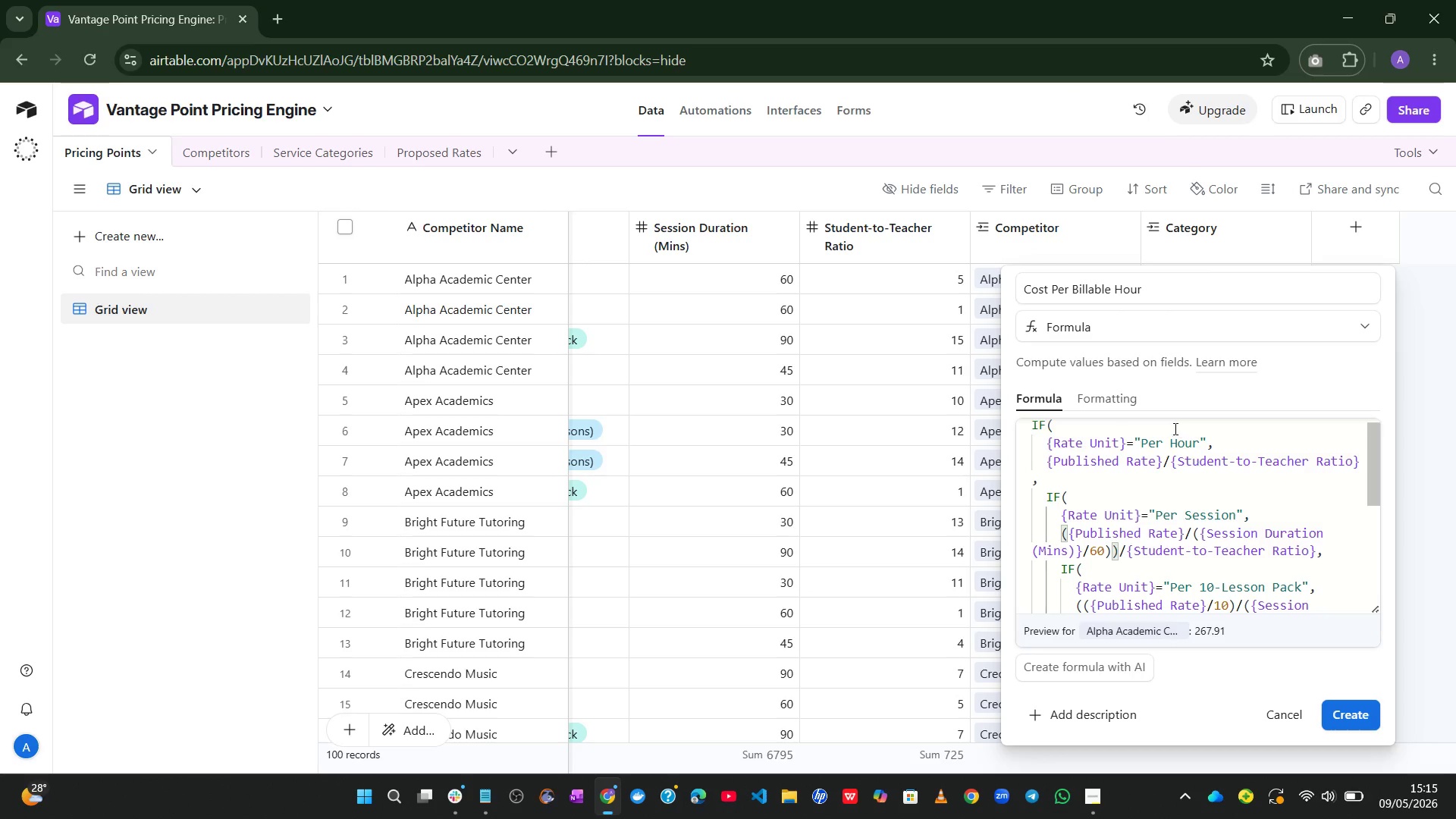 
left_click([1112, 395])
 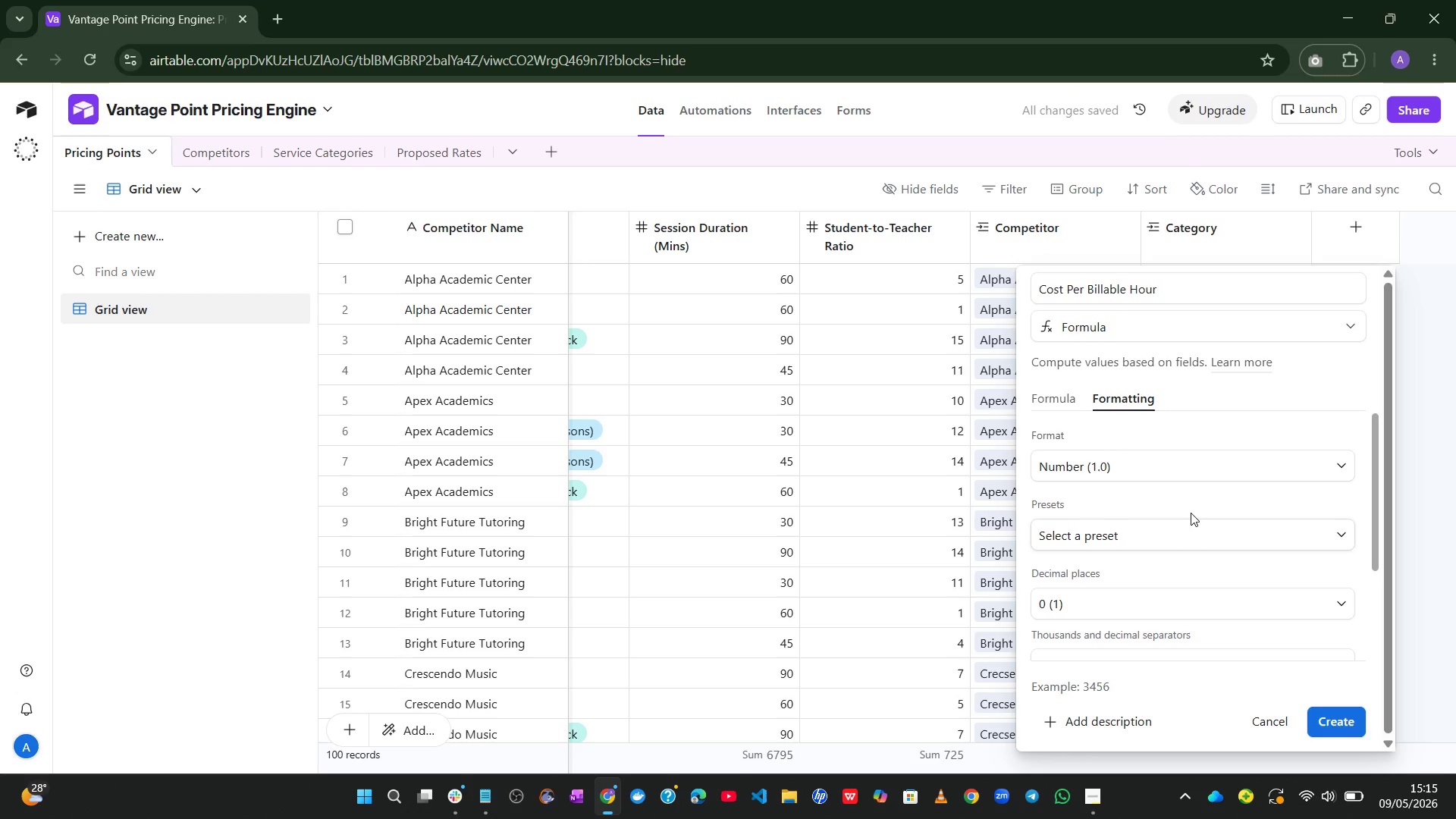 
left_click([1156, 541])
 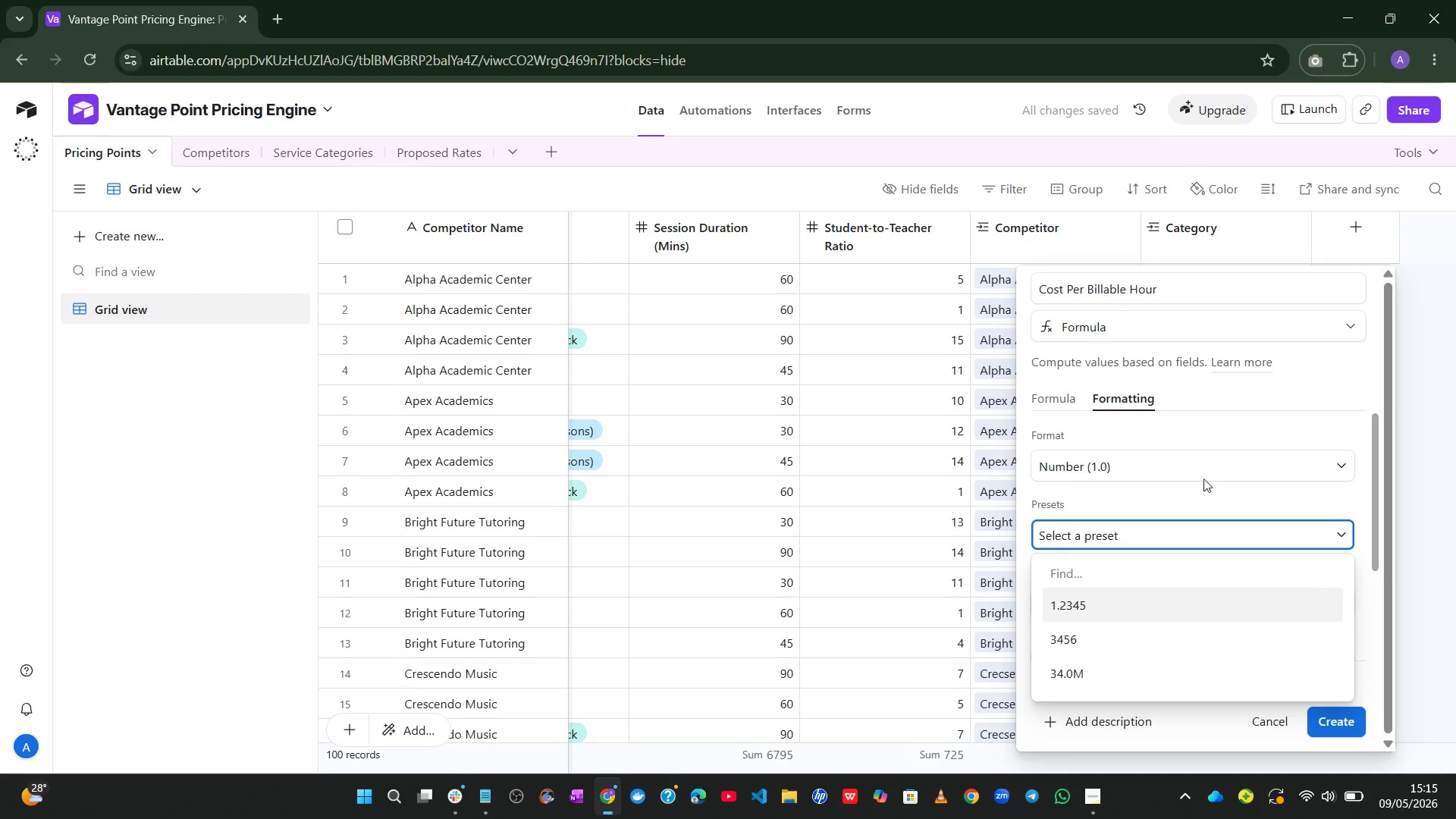 
left_click([1212, 467])
 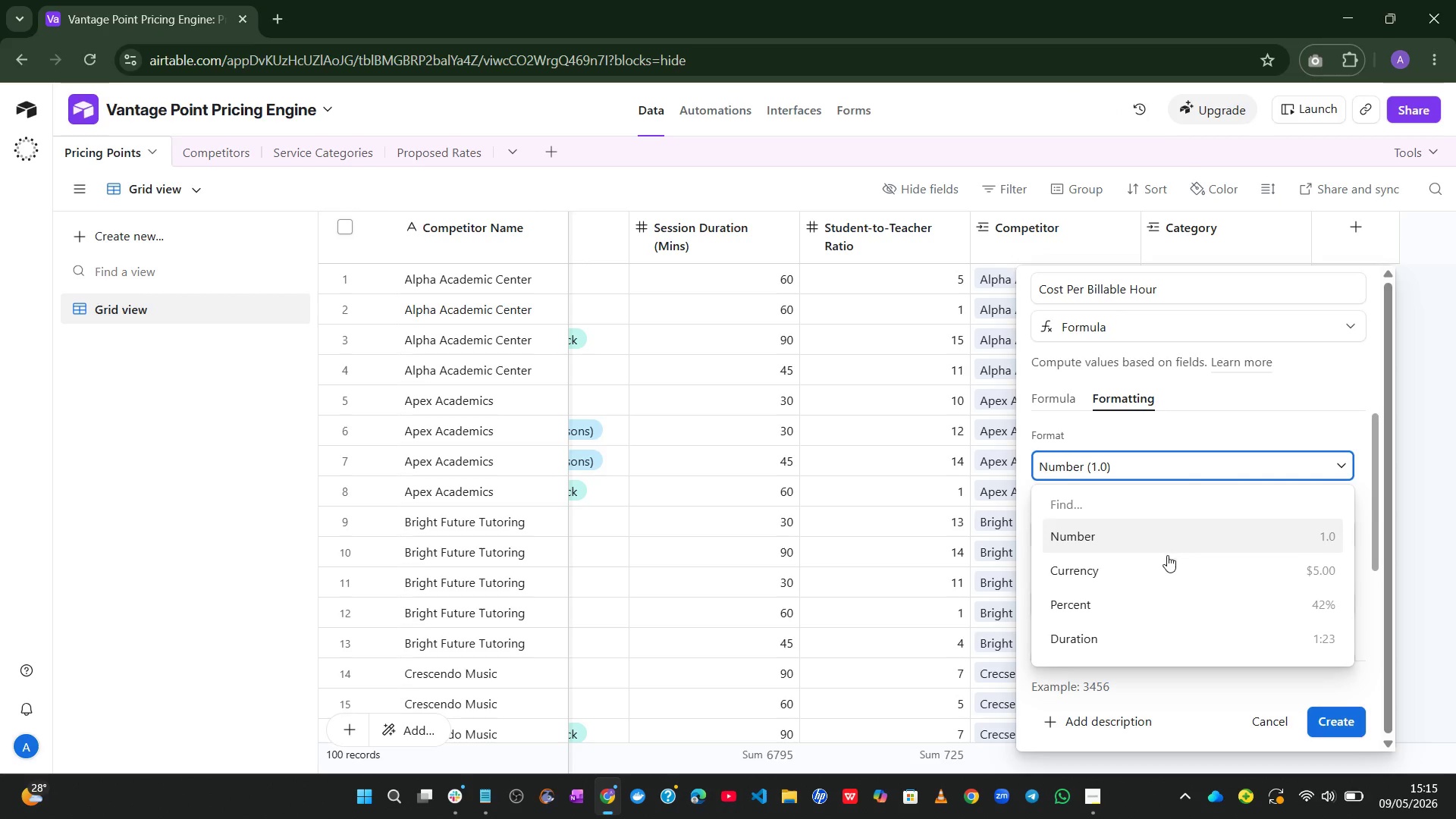 
left_click([1163, 561])
 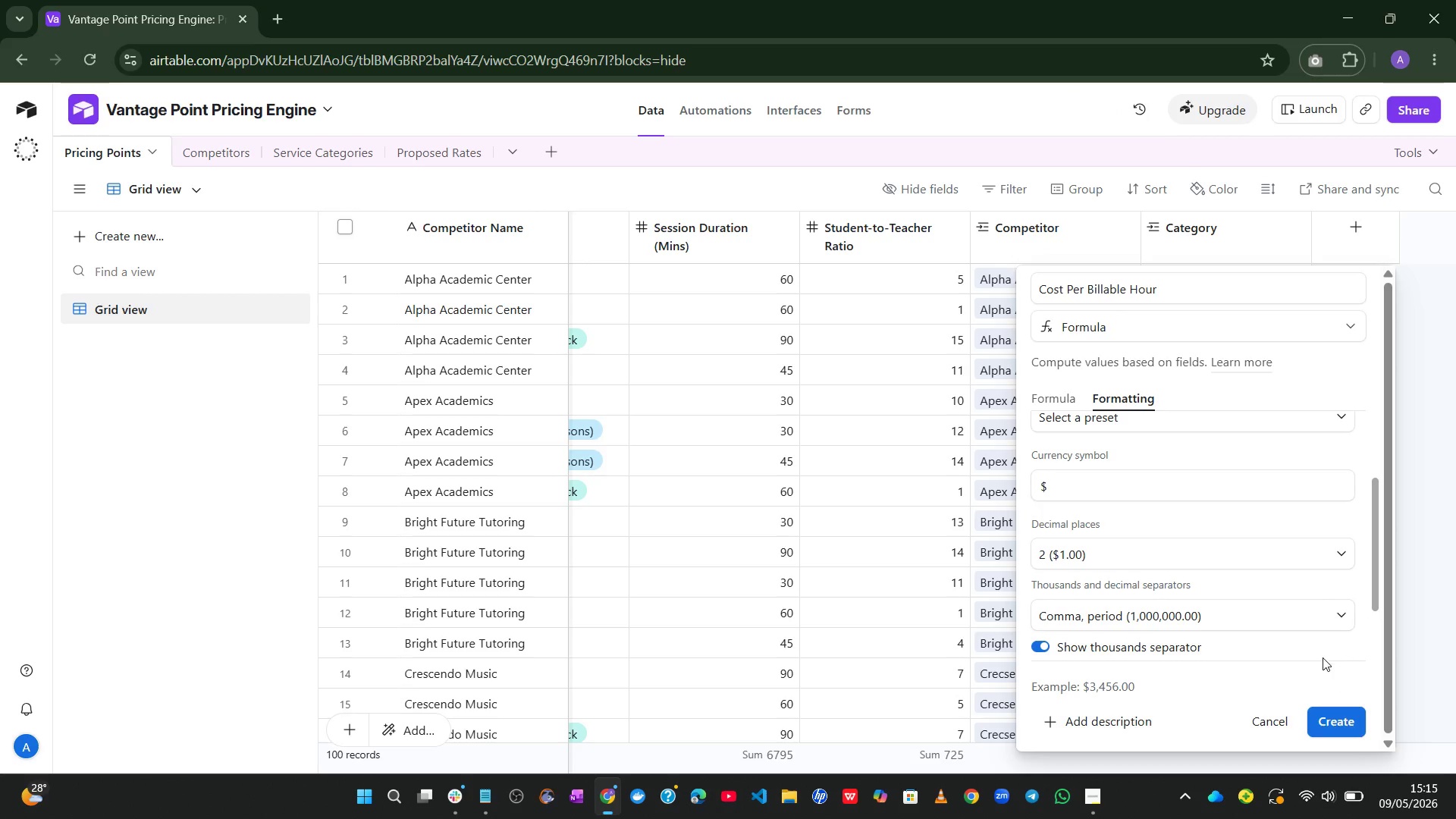 
left_click([1326, 721])
 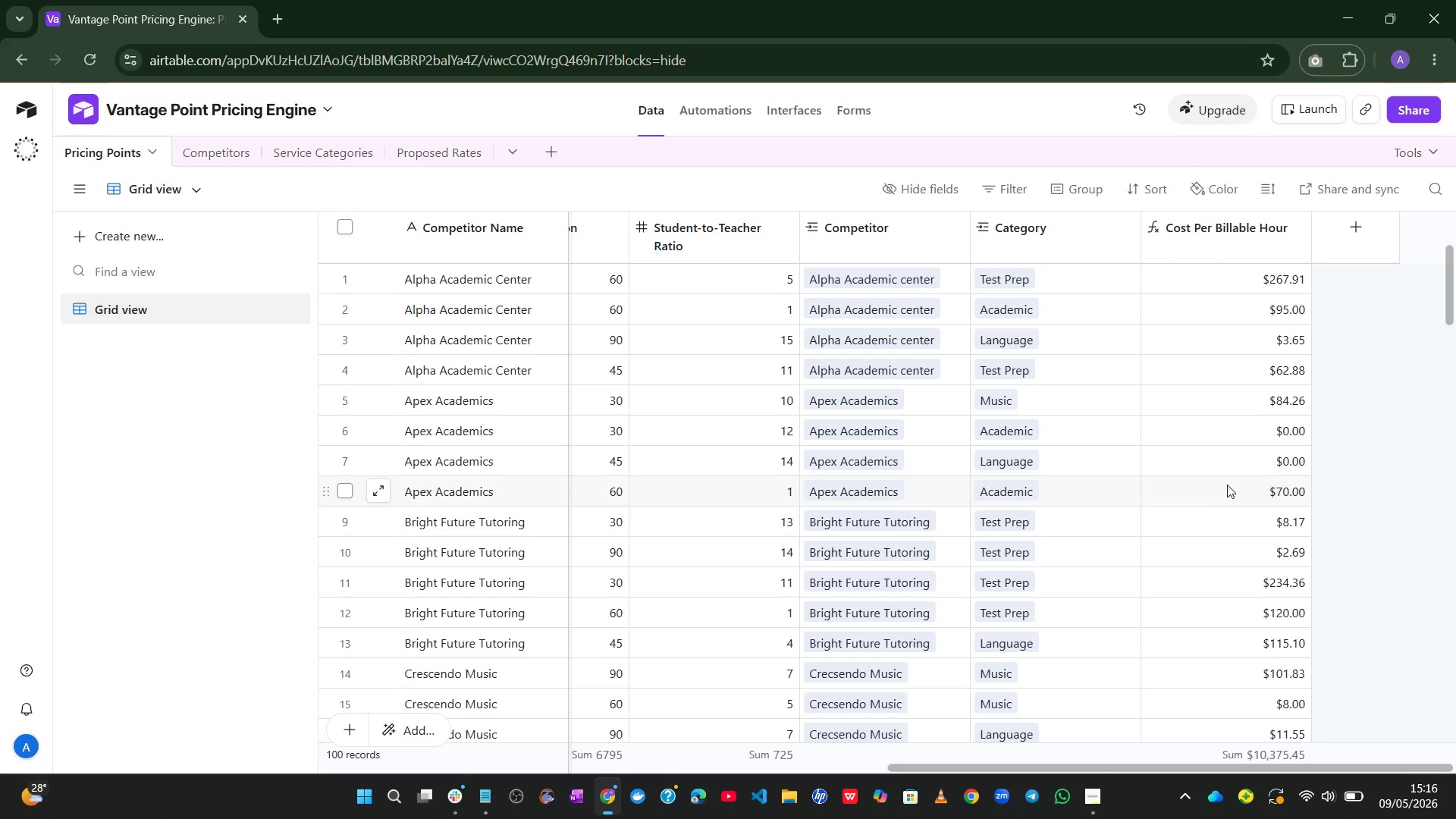 
wait(19.5)
 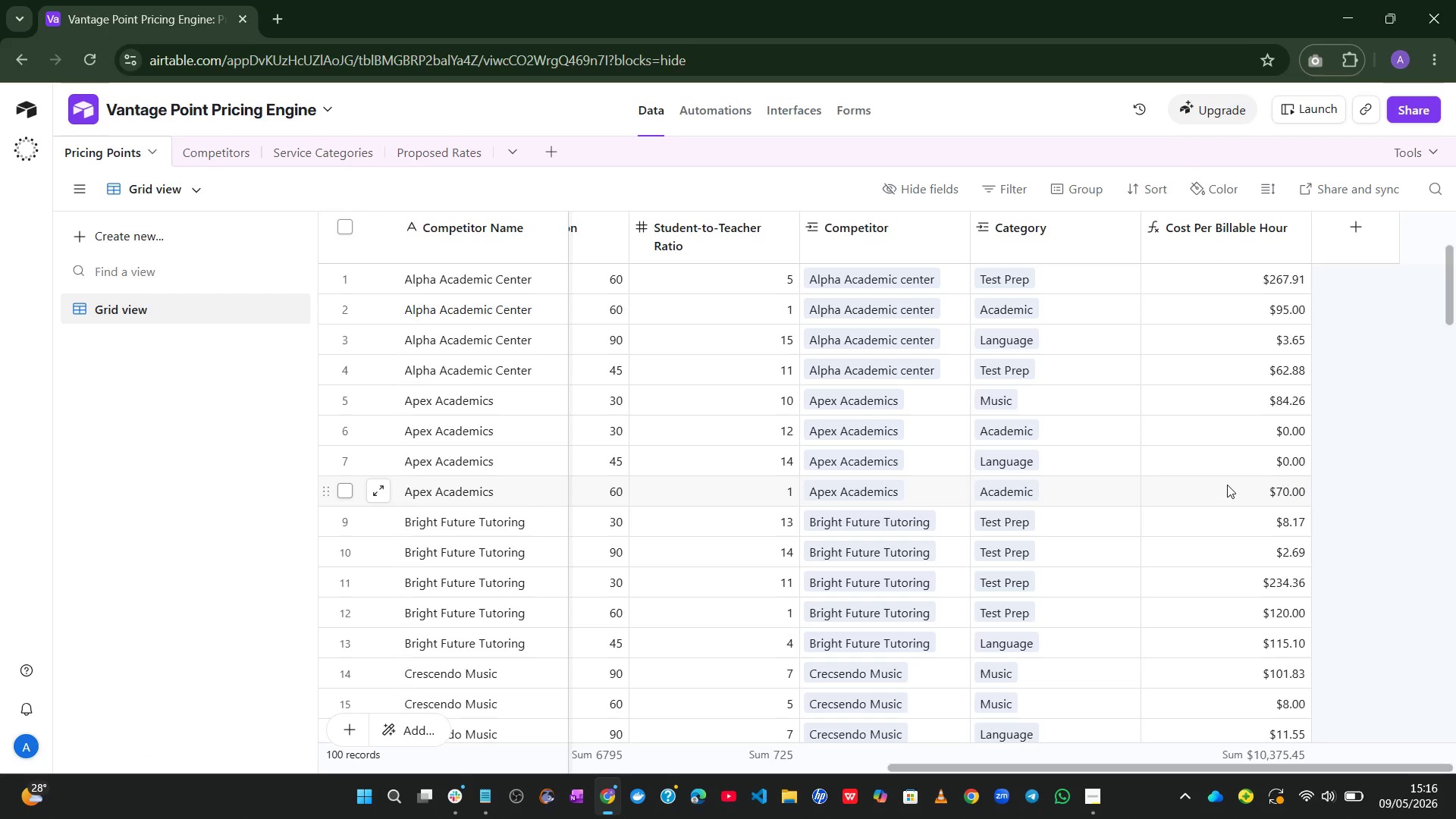 
left_click([317, 171])
 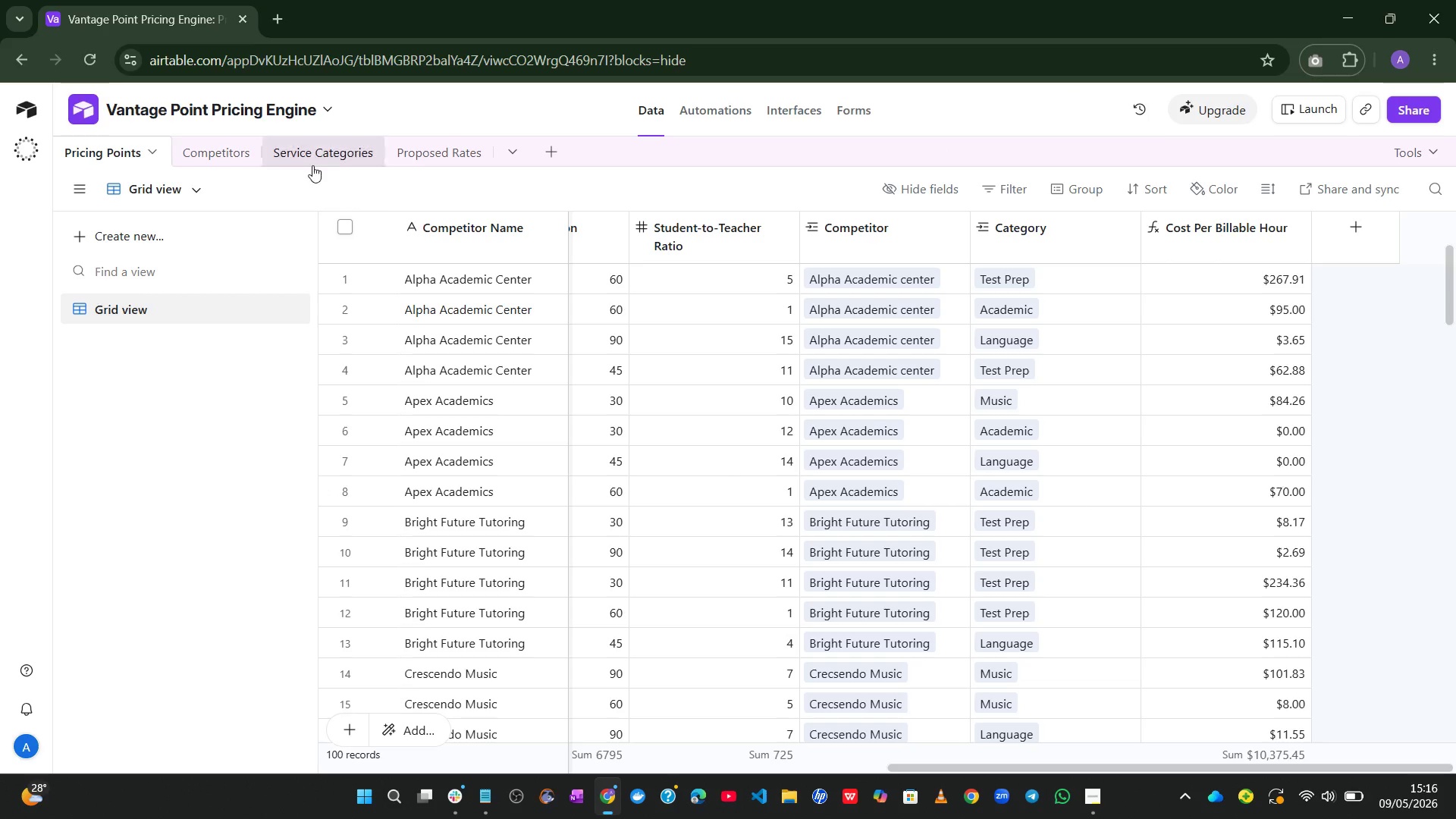 
left_click([312, 165])
 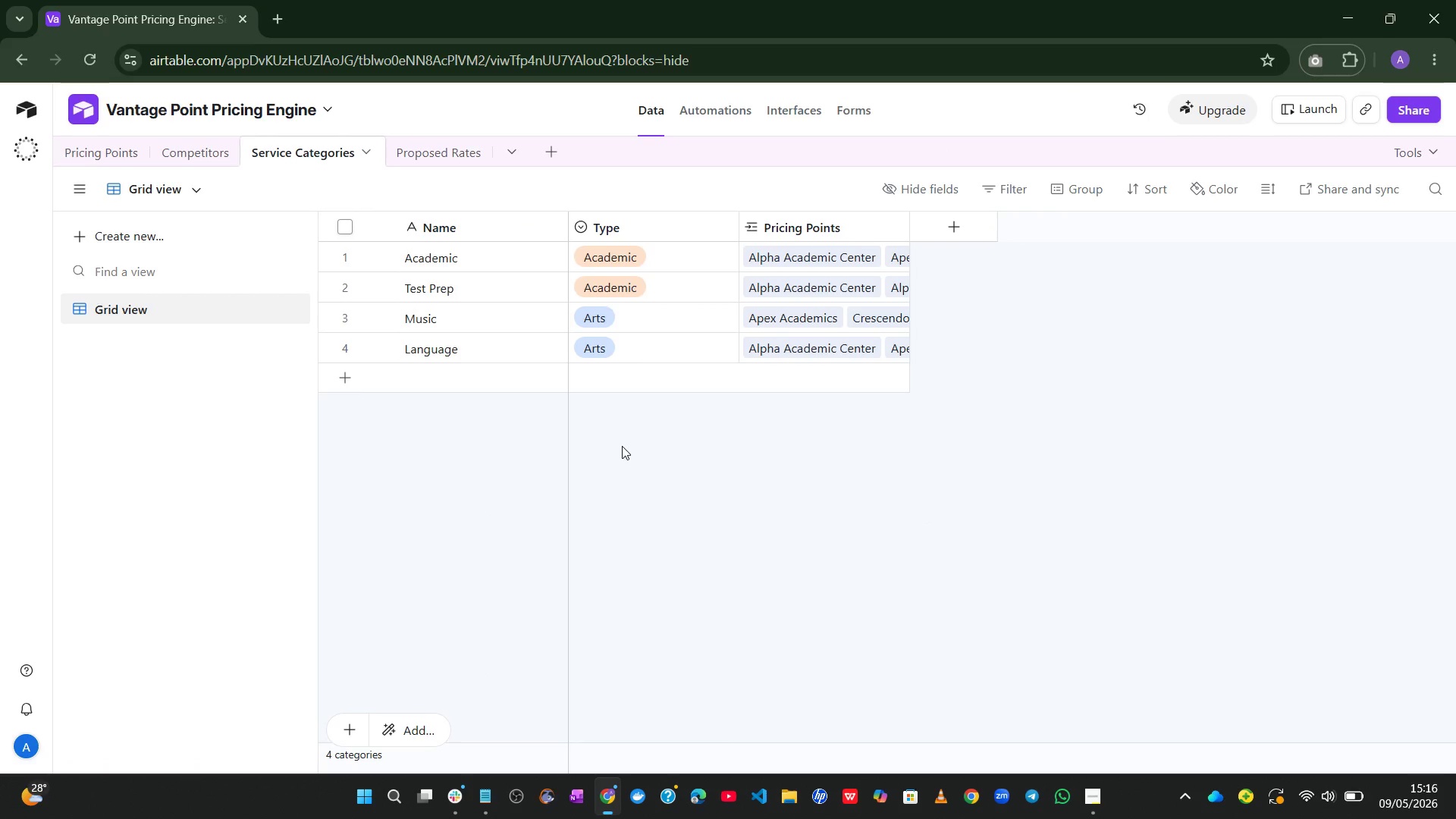 
wait(18.3)
 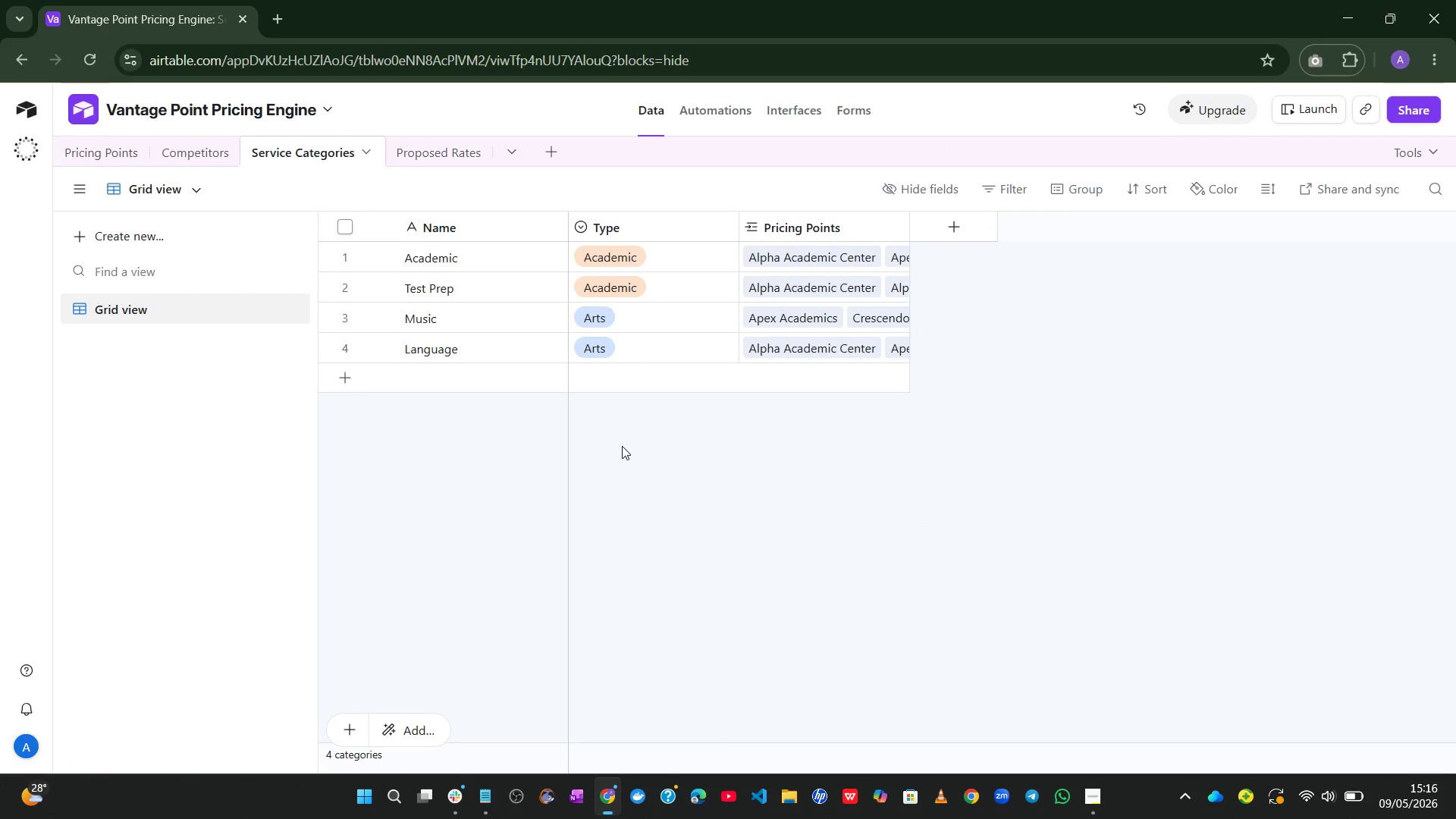 
left_click([968, 232])
 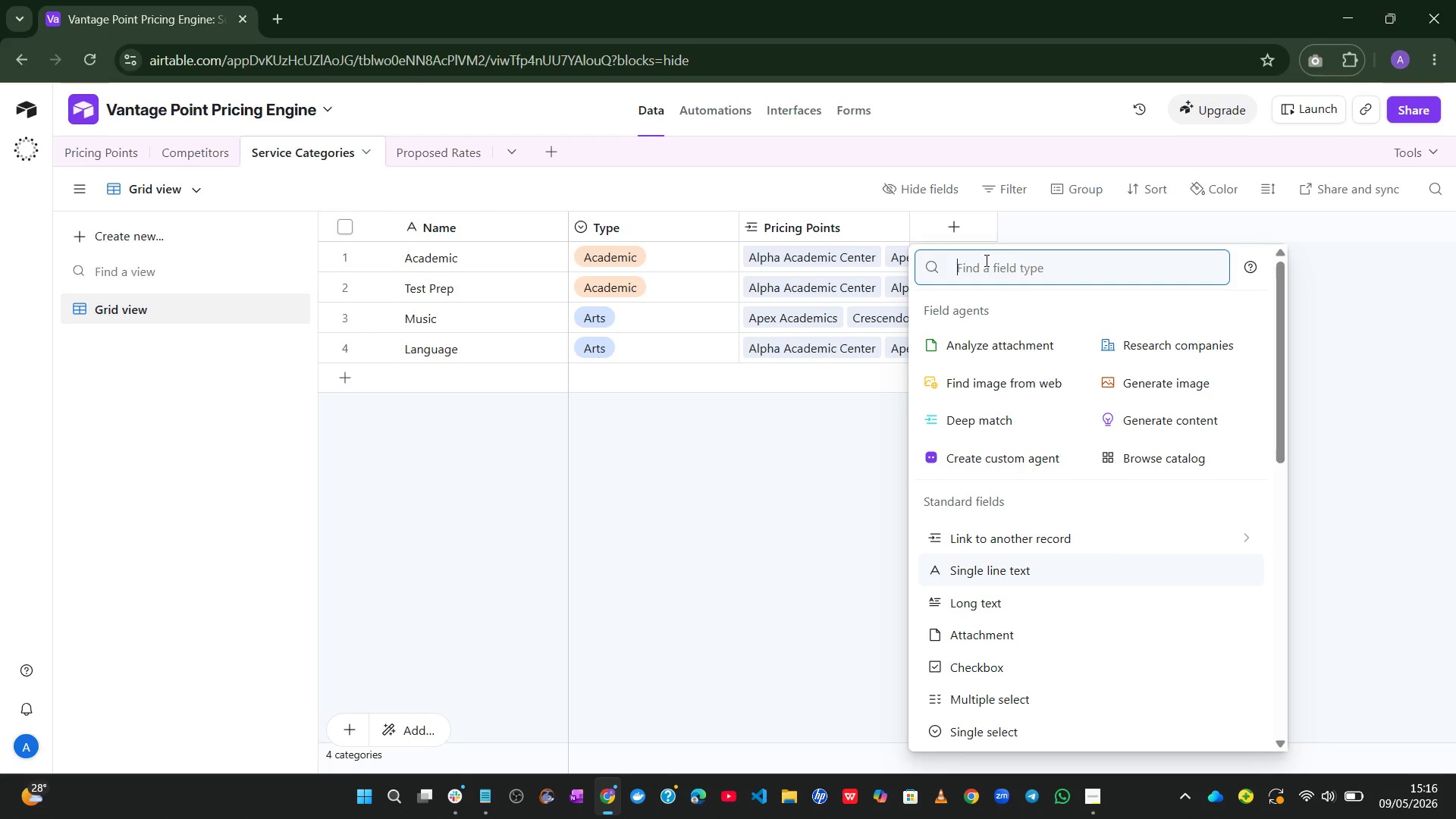 
type(roll)
 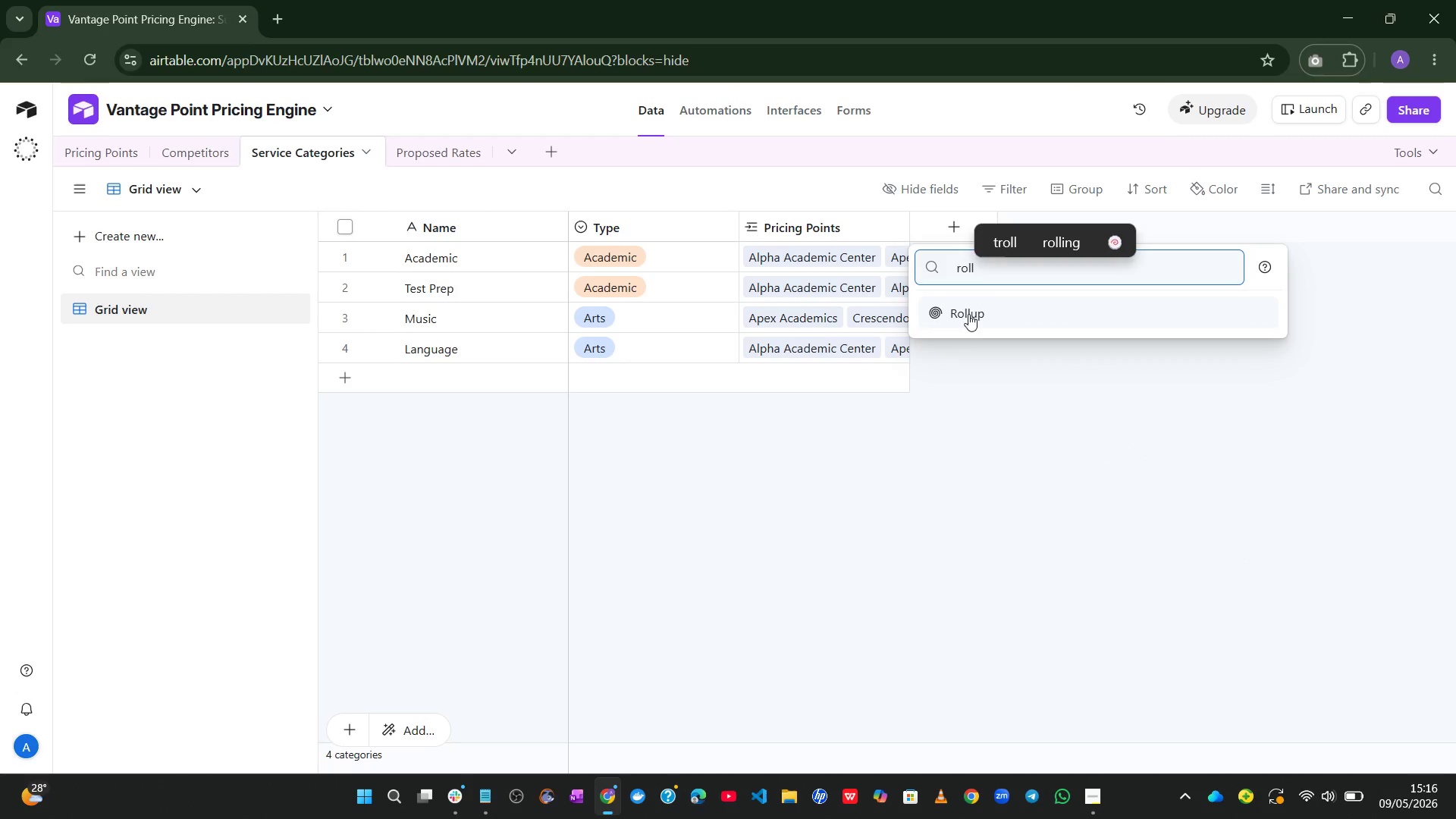 
left_click([964, 325])
 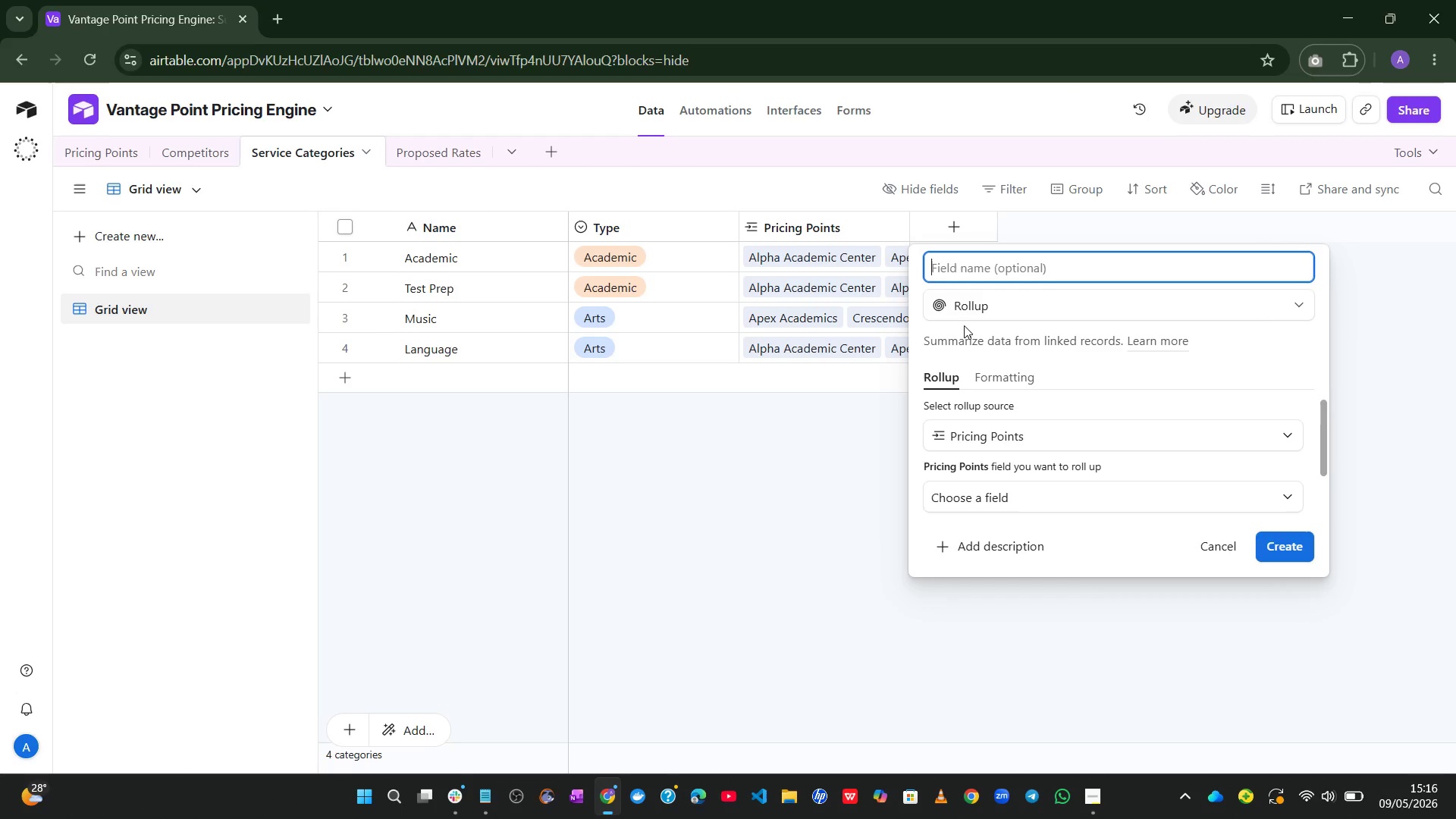 
type(Avg Hourly rate)
 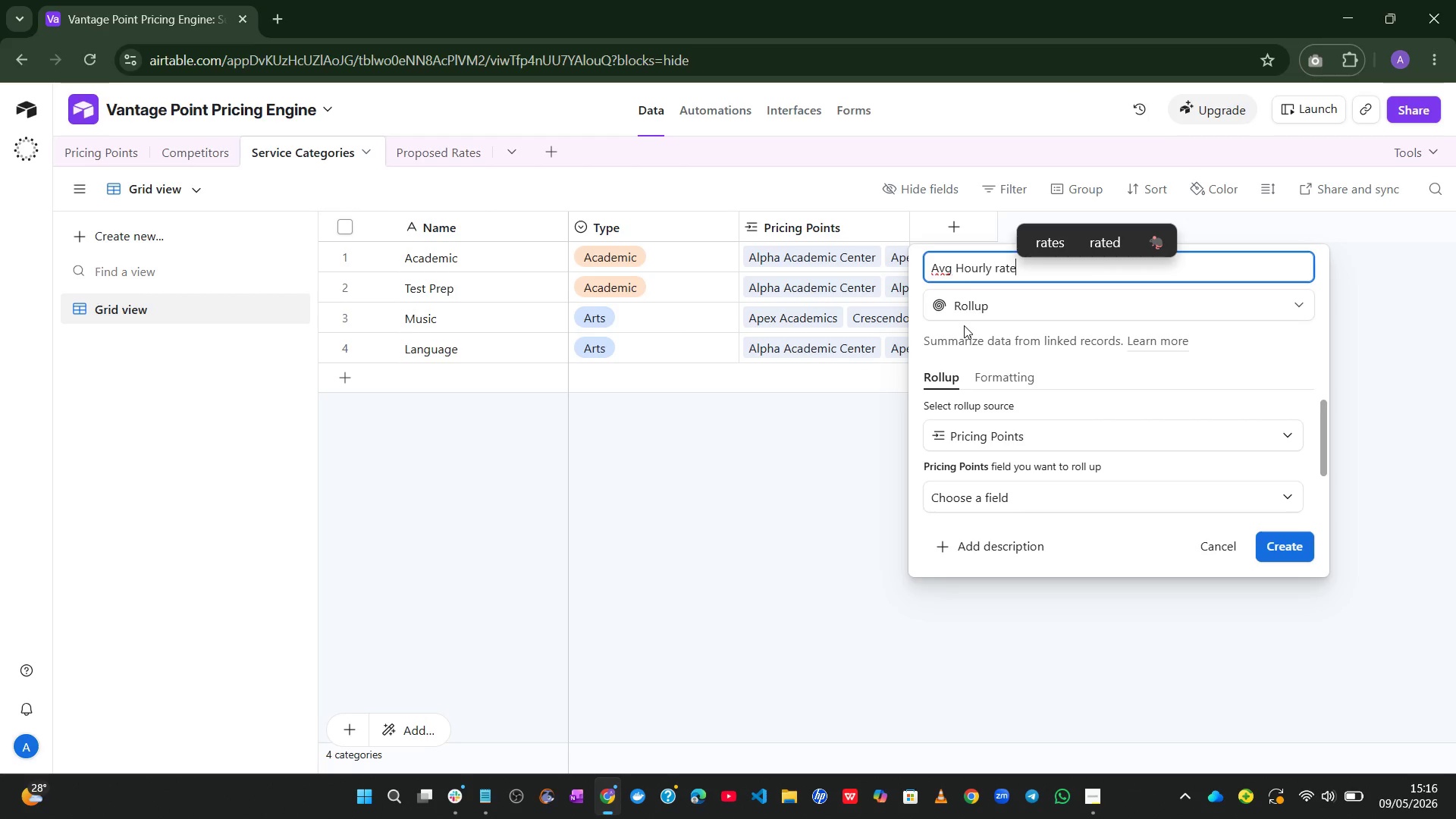 
left_click([1225, 437])
 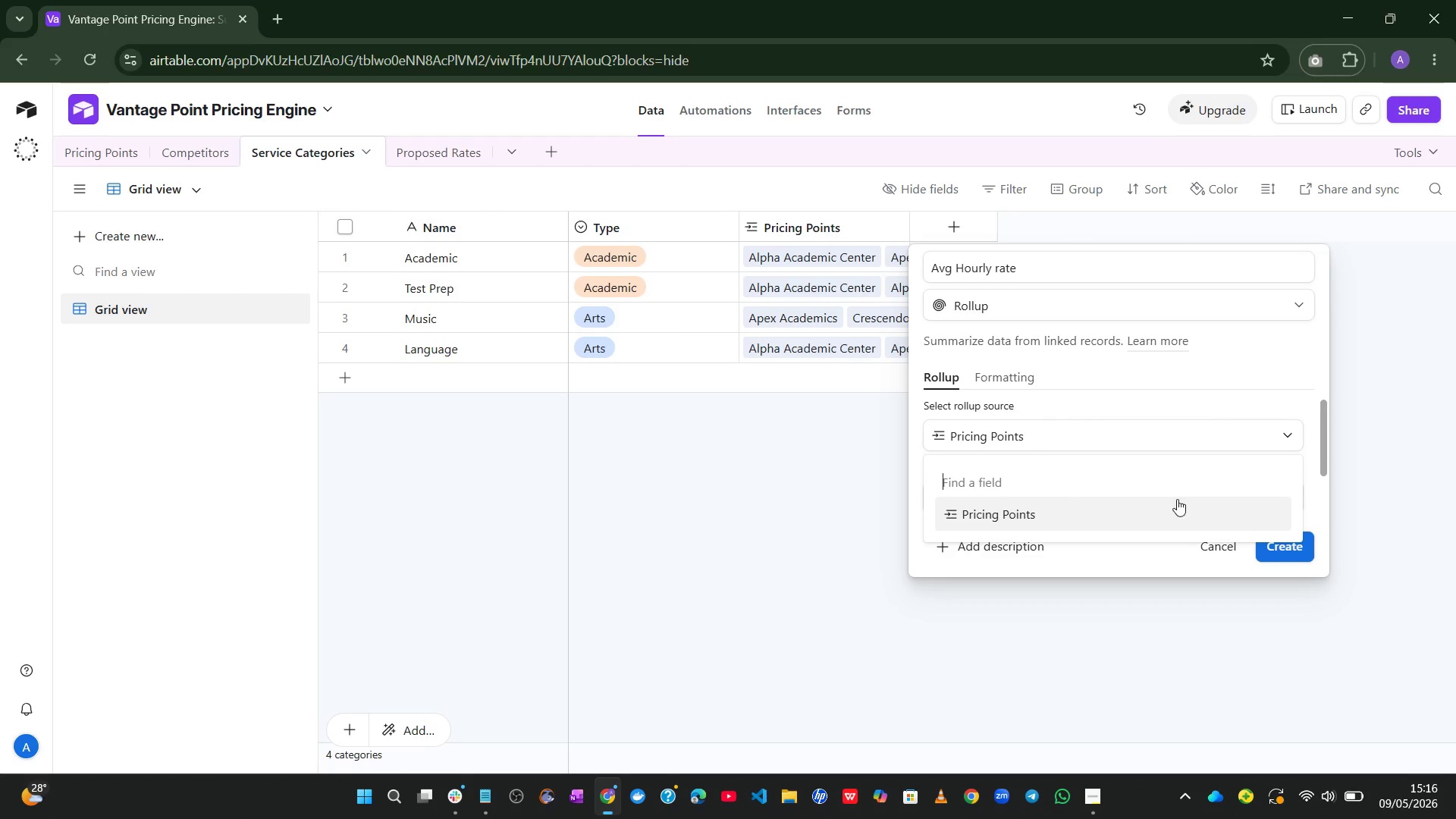 
left_click([1166, 508])
 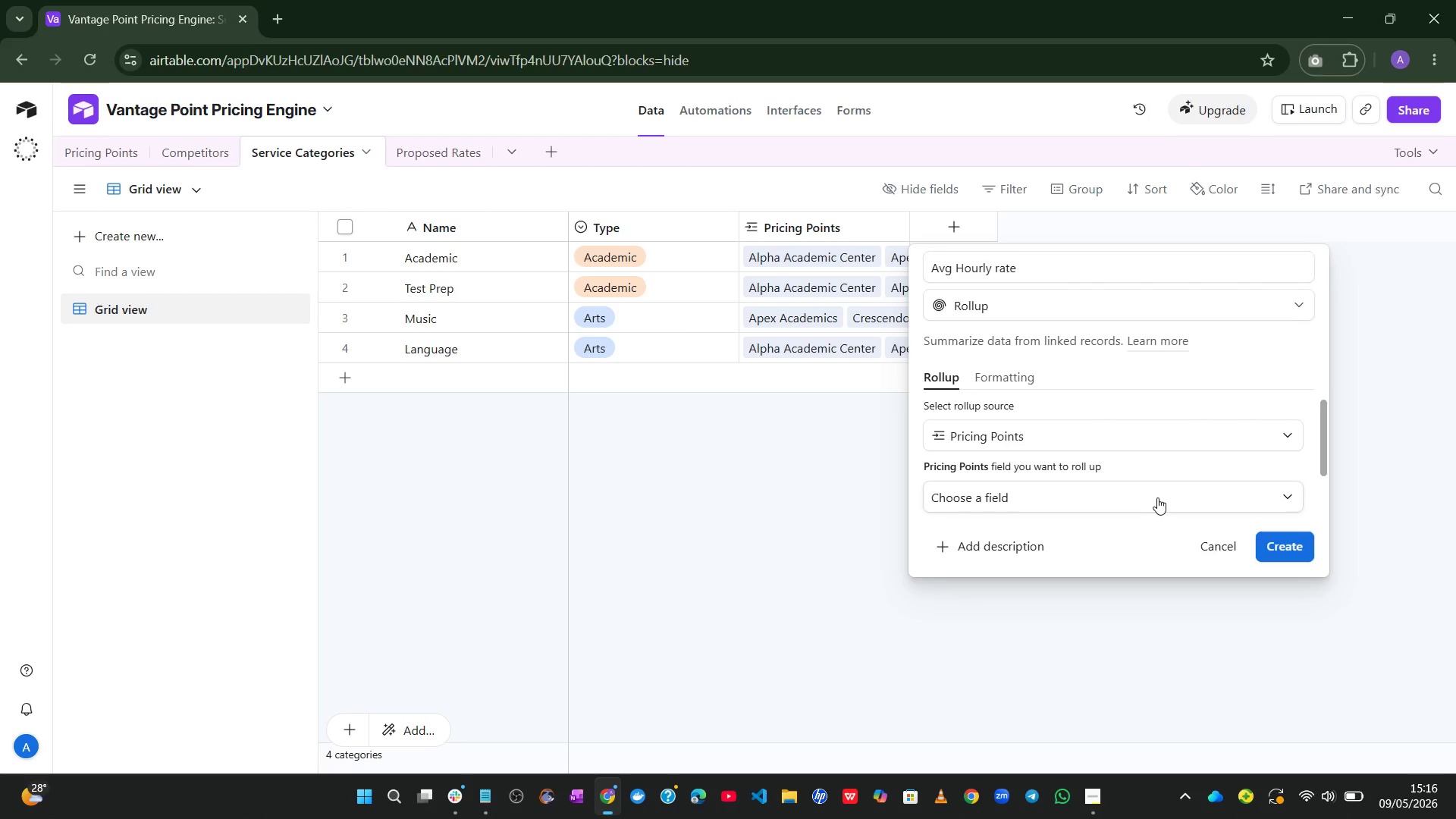 
left_click([1156, 495])
 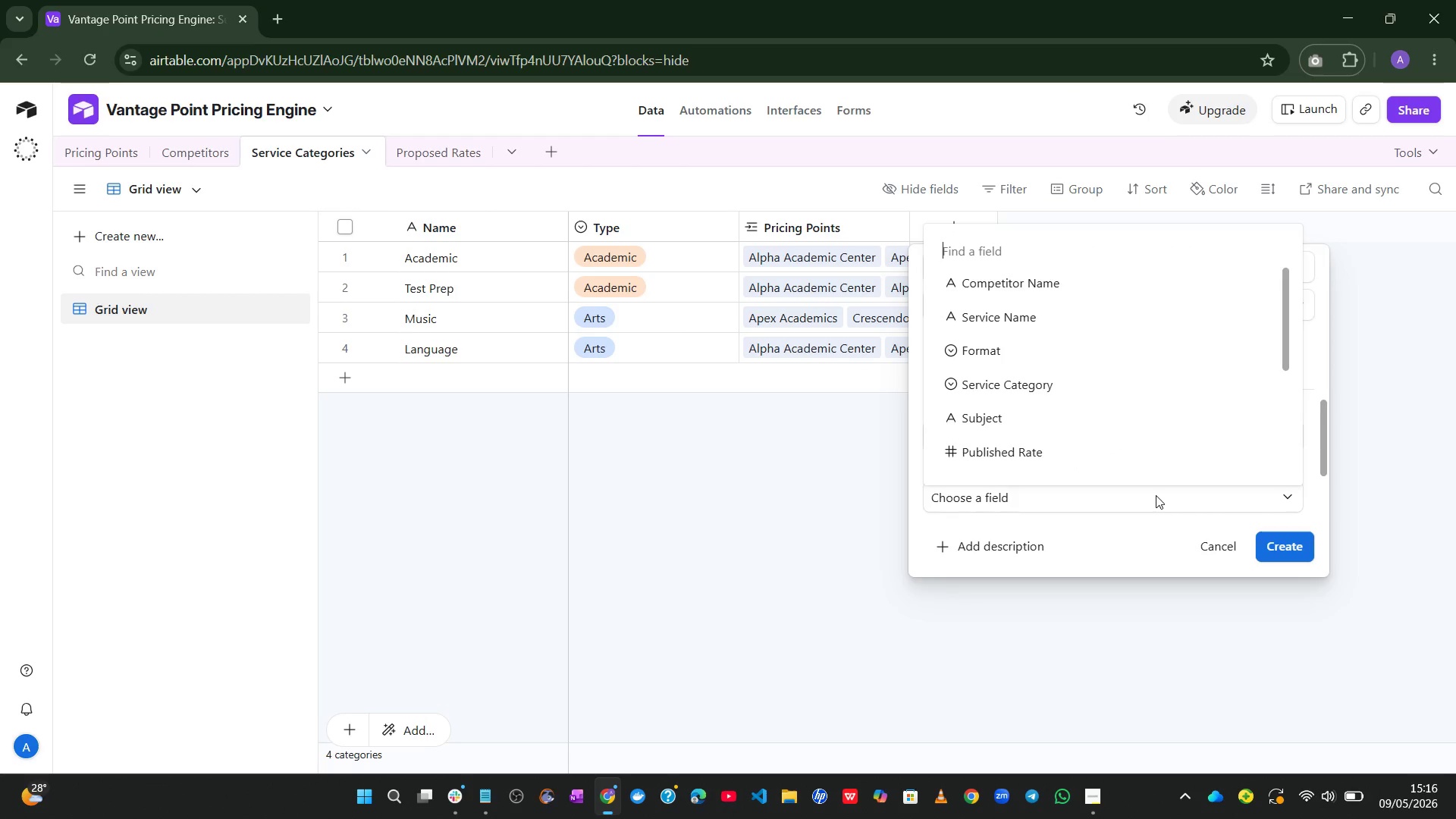 
wait(13.86)
 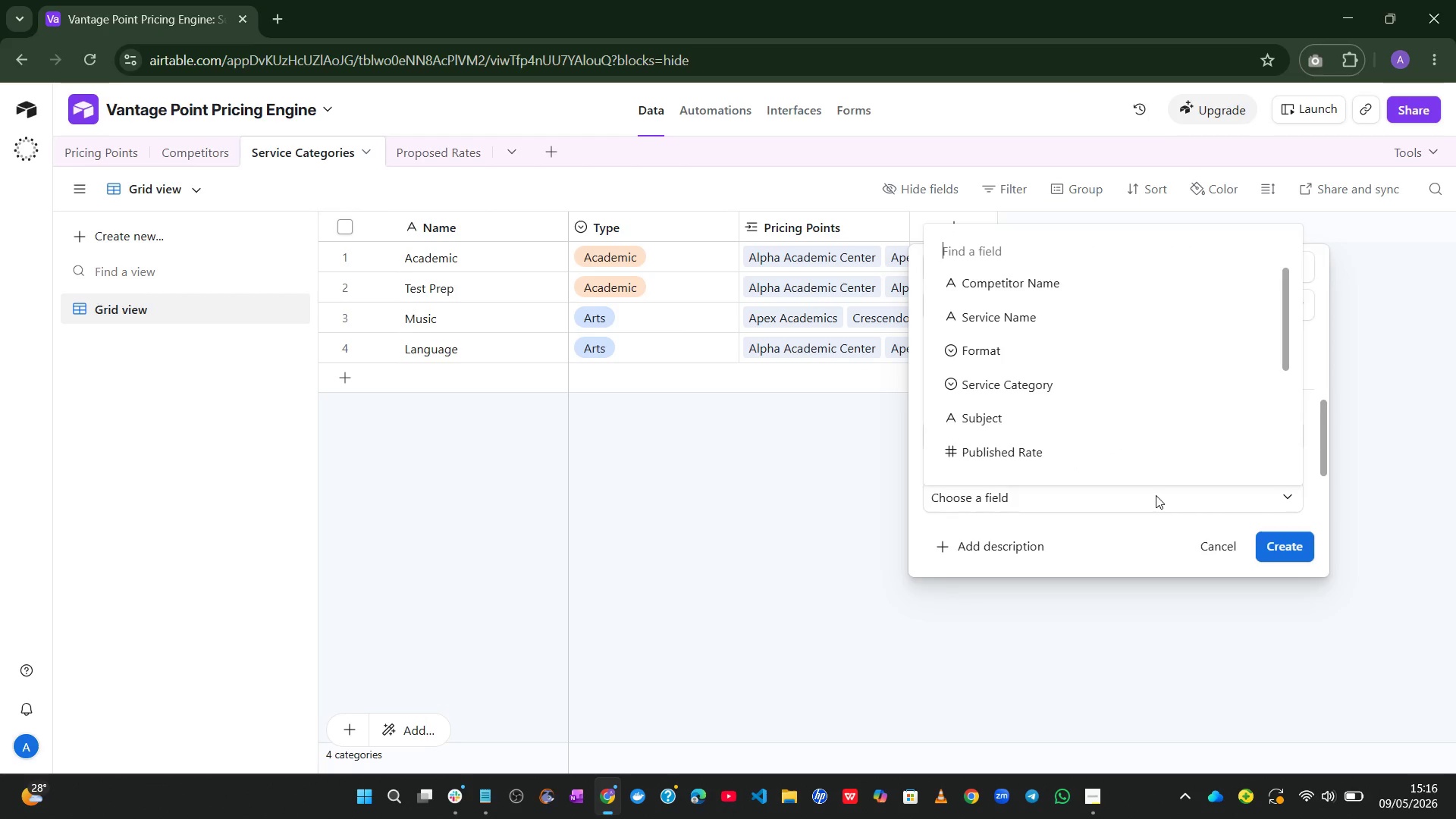 
left_click([1056, 463])
 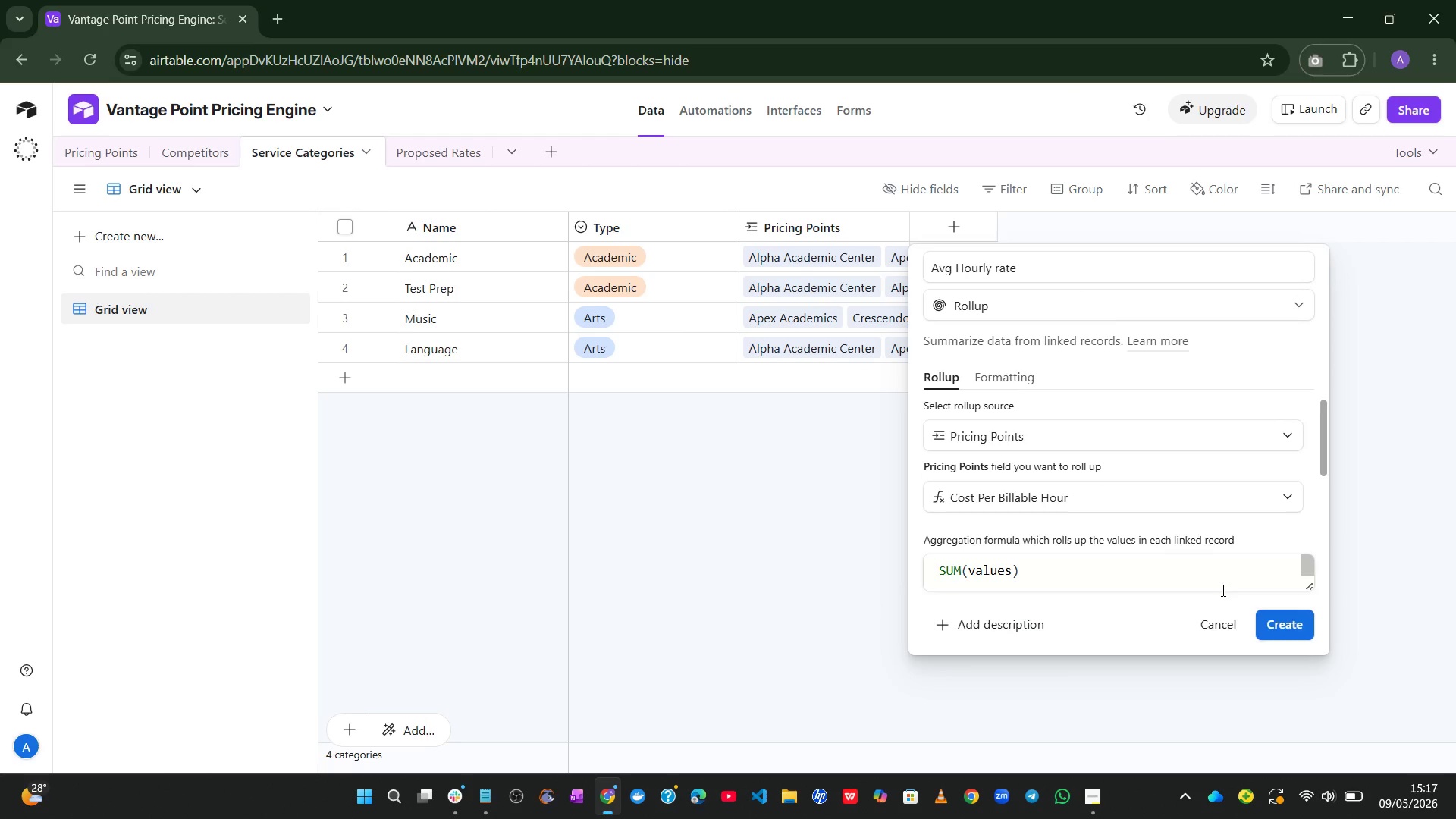 
wait(10.09)
 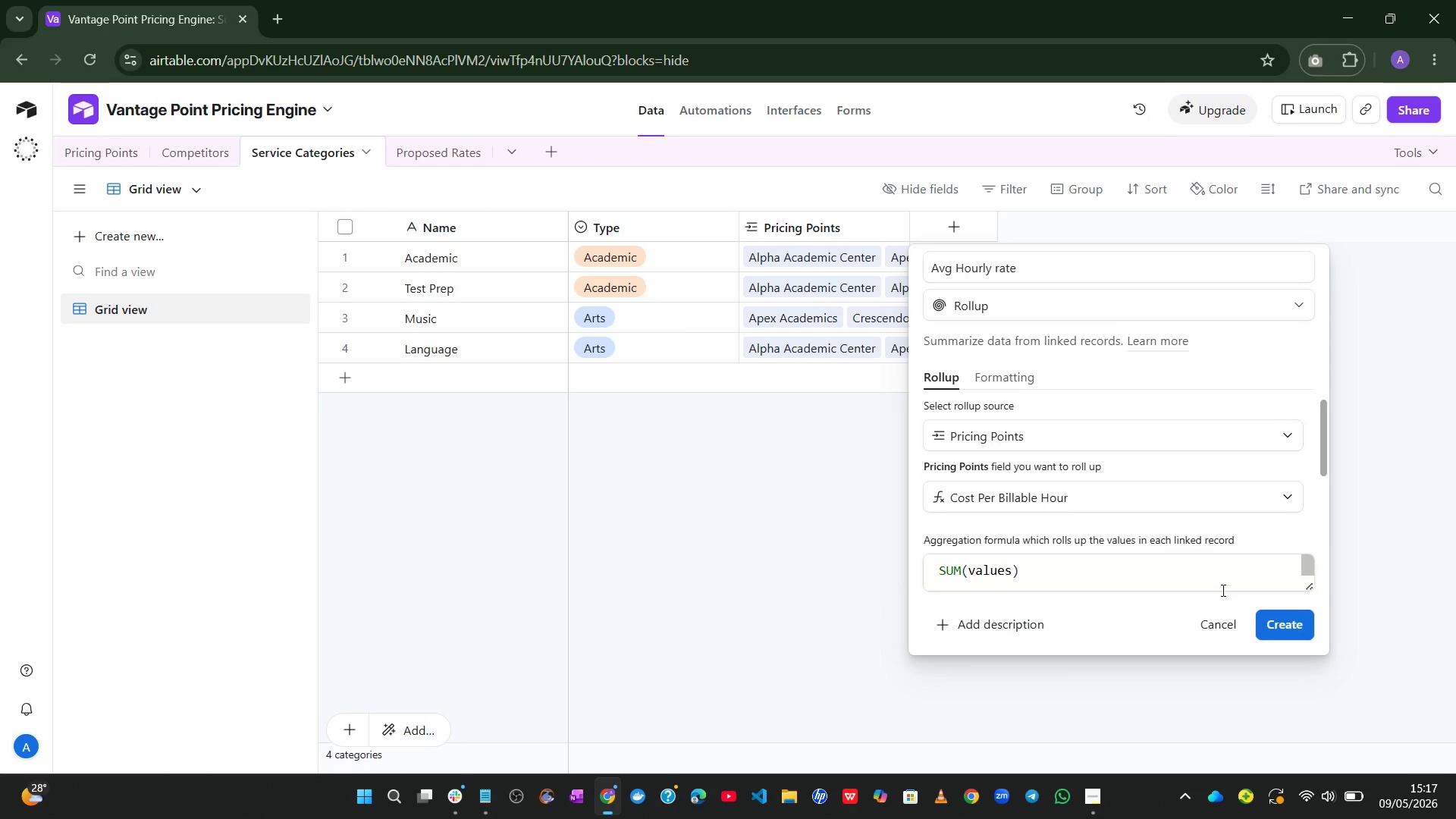 
left_click([1105, 573])
 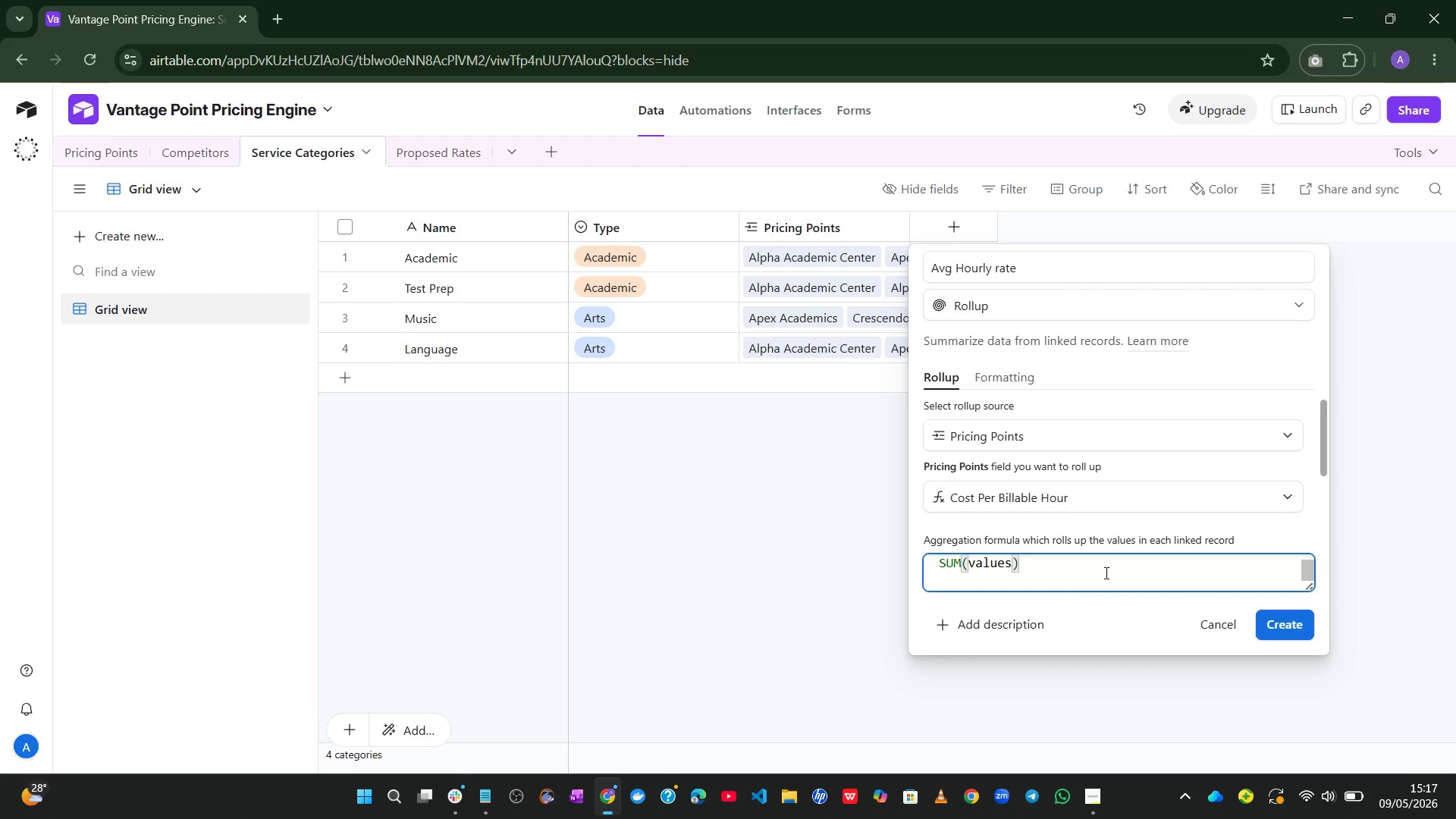 
key(Control+A)
 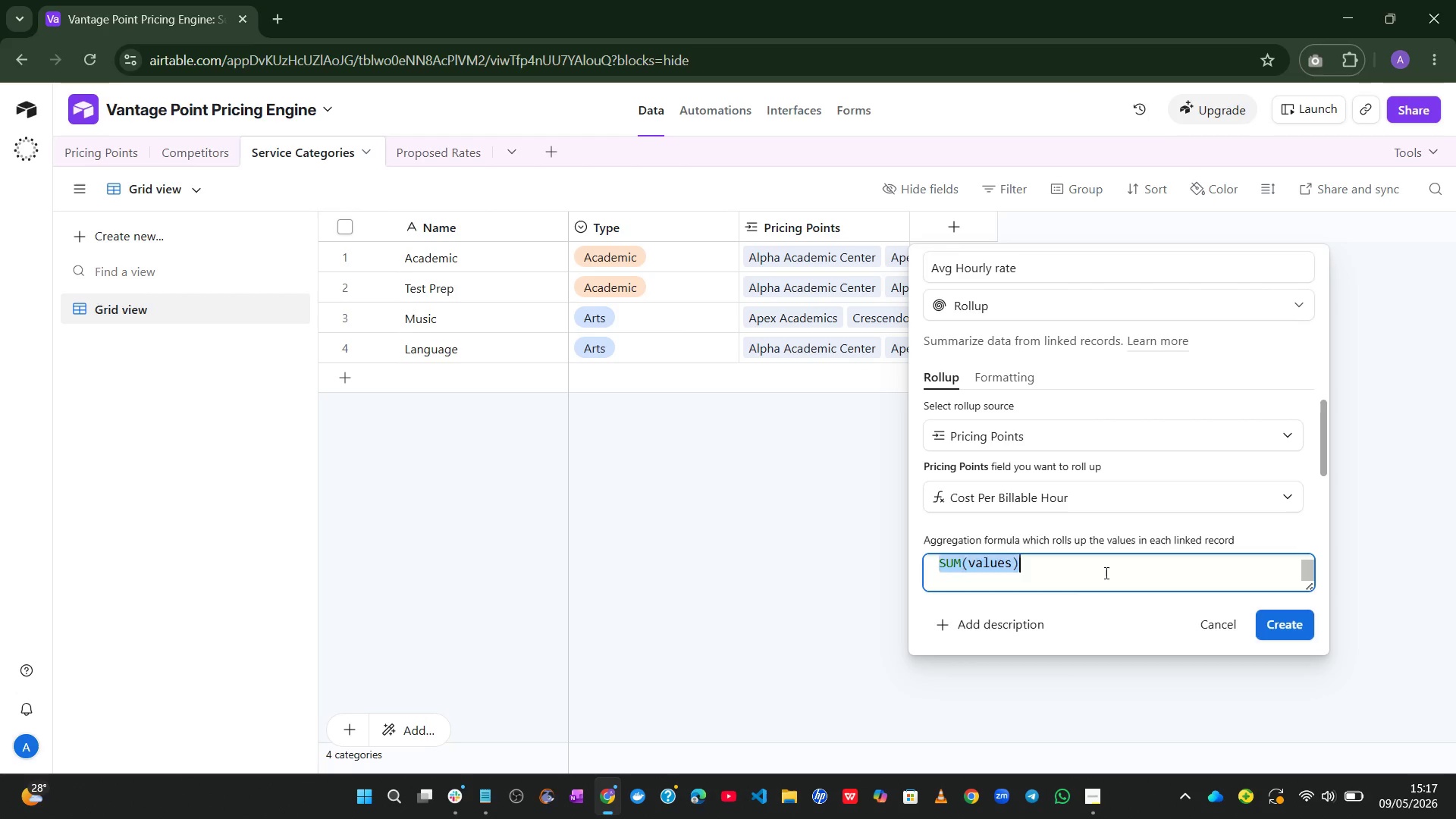 
type(av)
 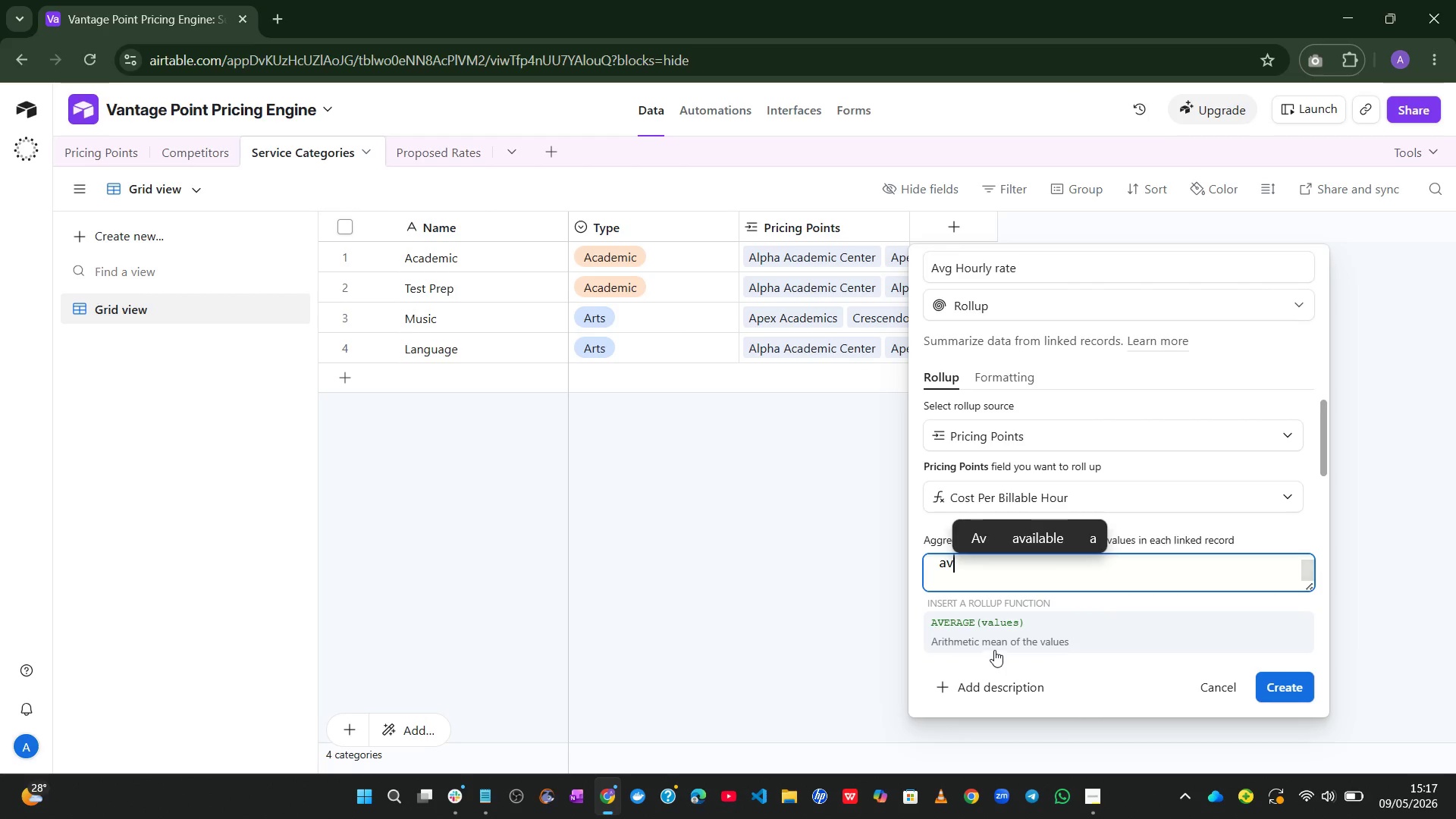 
left_click([995, 647])
 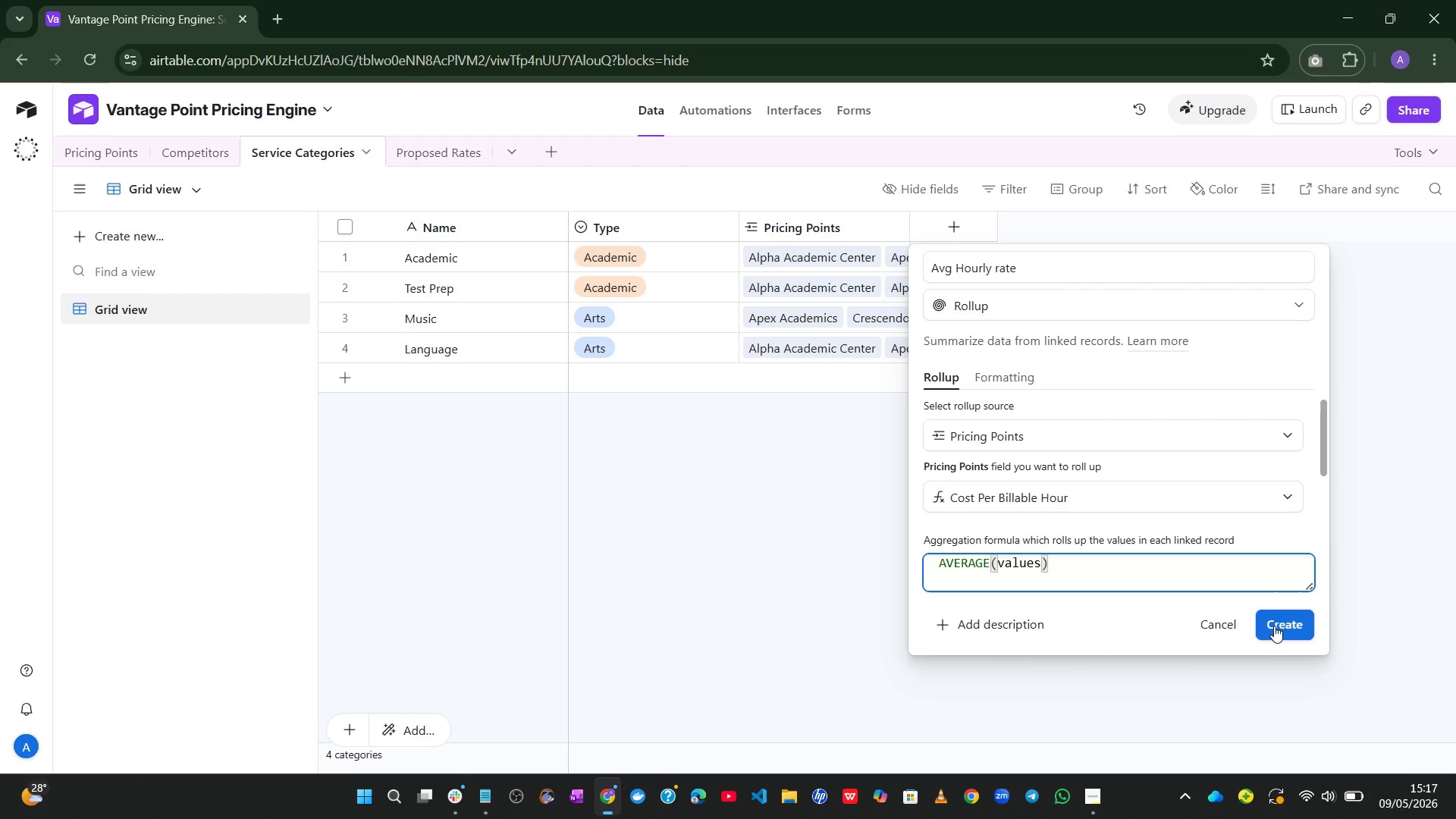 
left_click([1282, 626])
 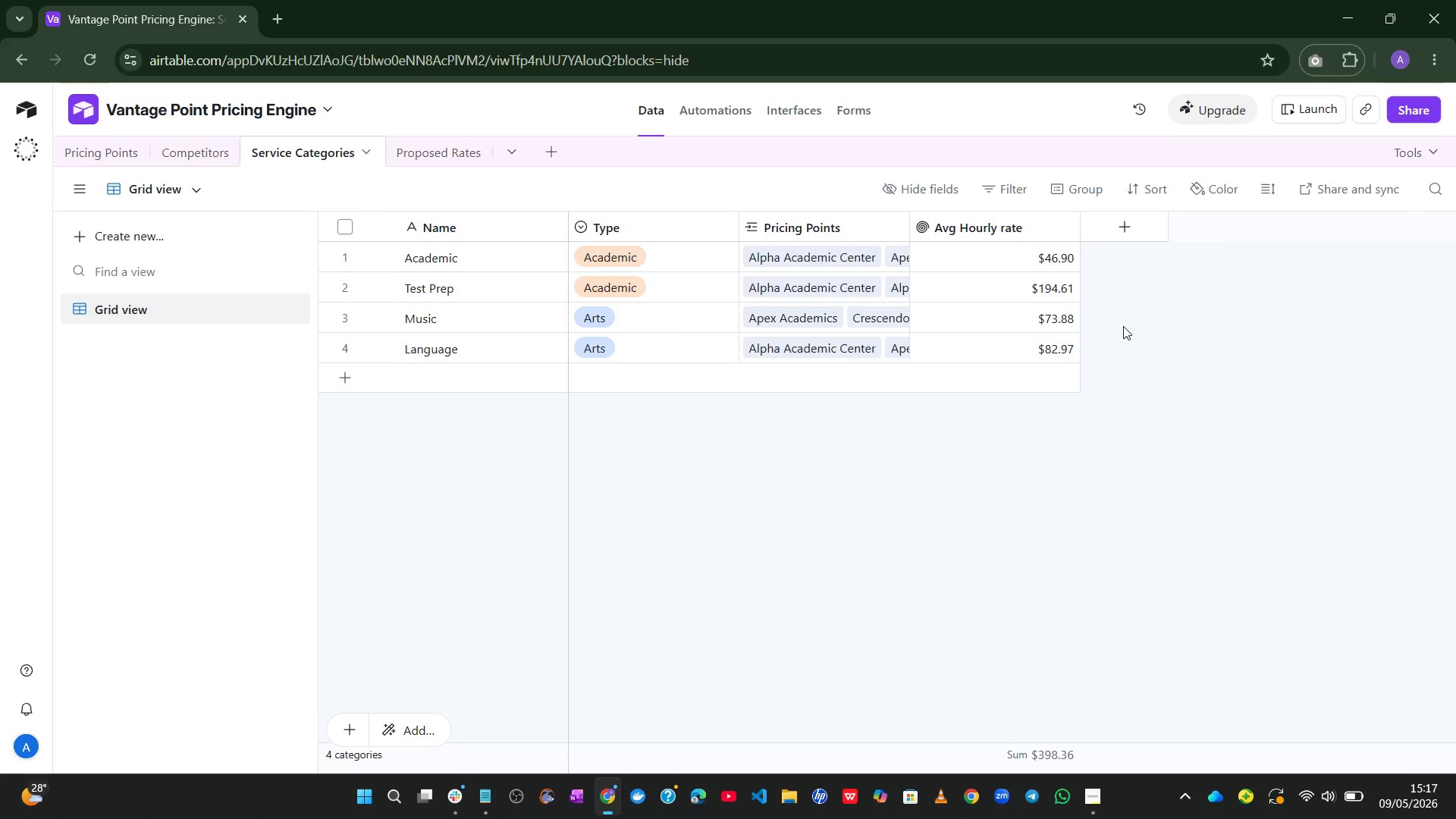 
wait(24.52)
 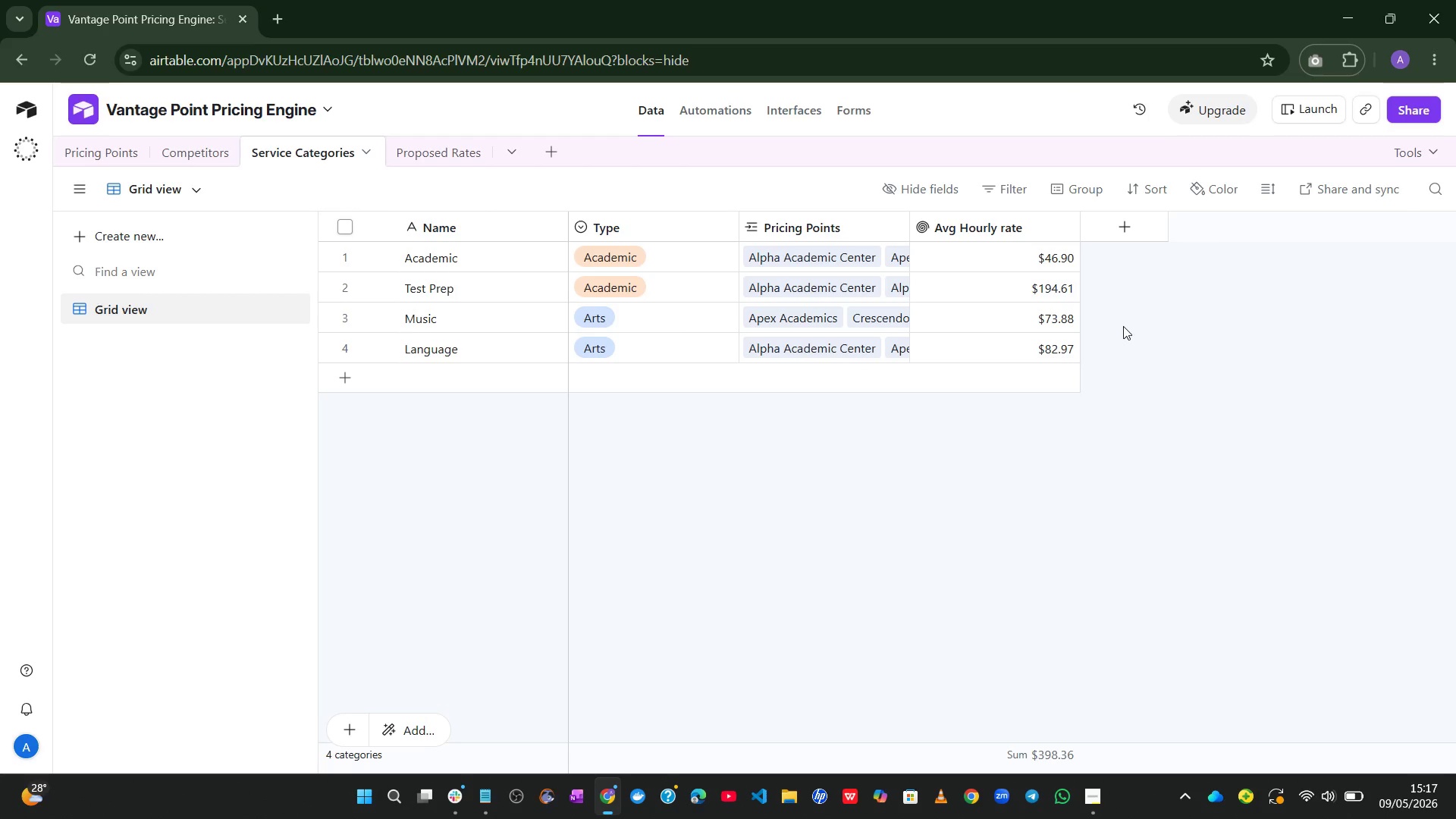 
left_click([1143, 220])
 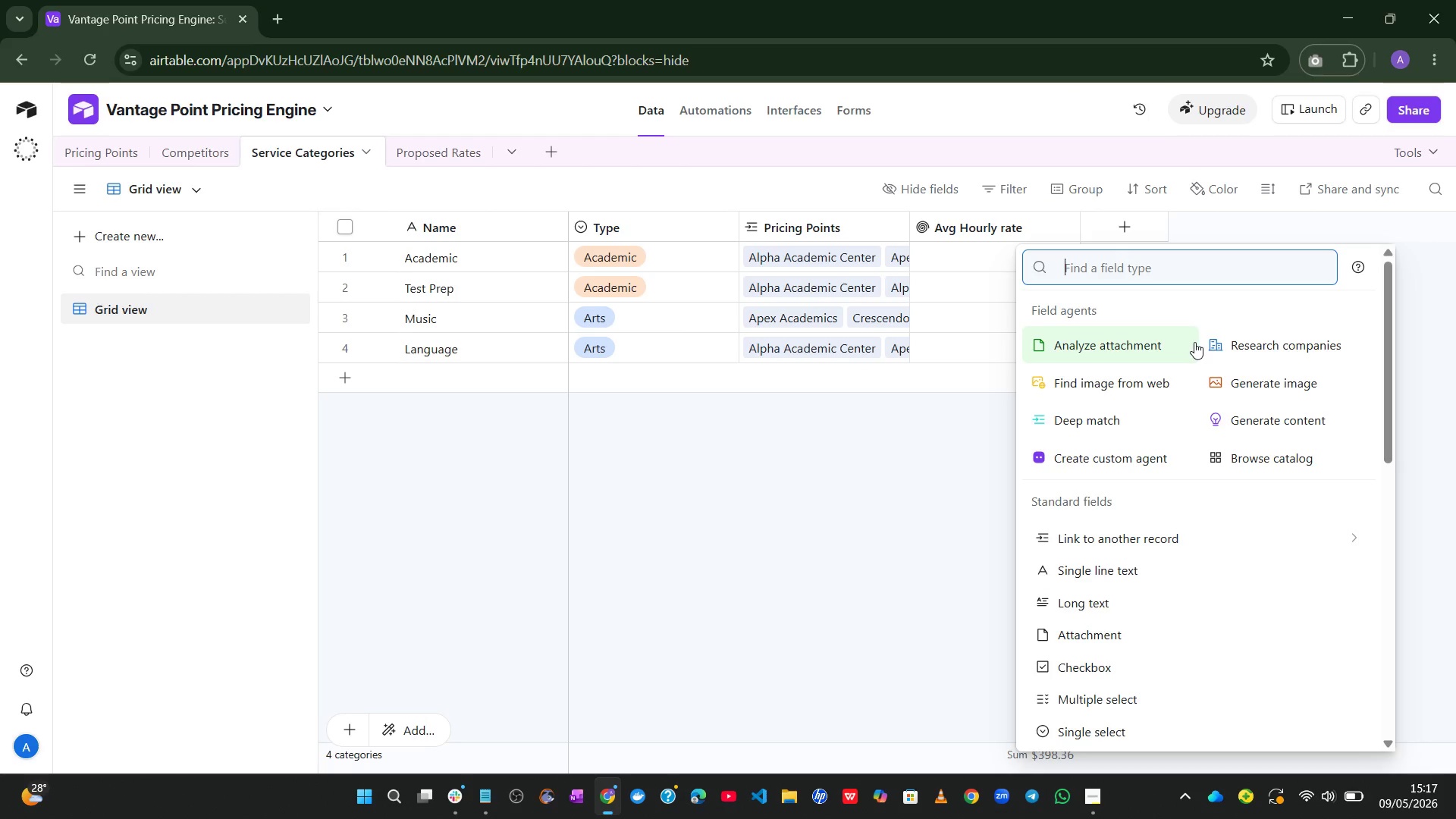 
type(rol)
 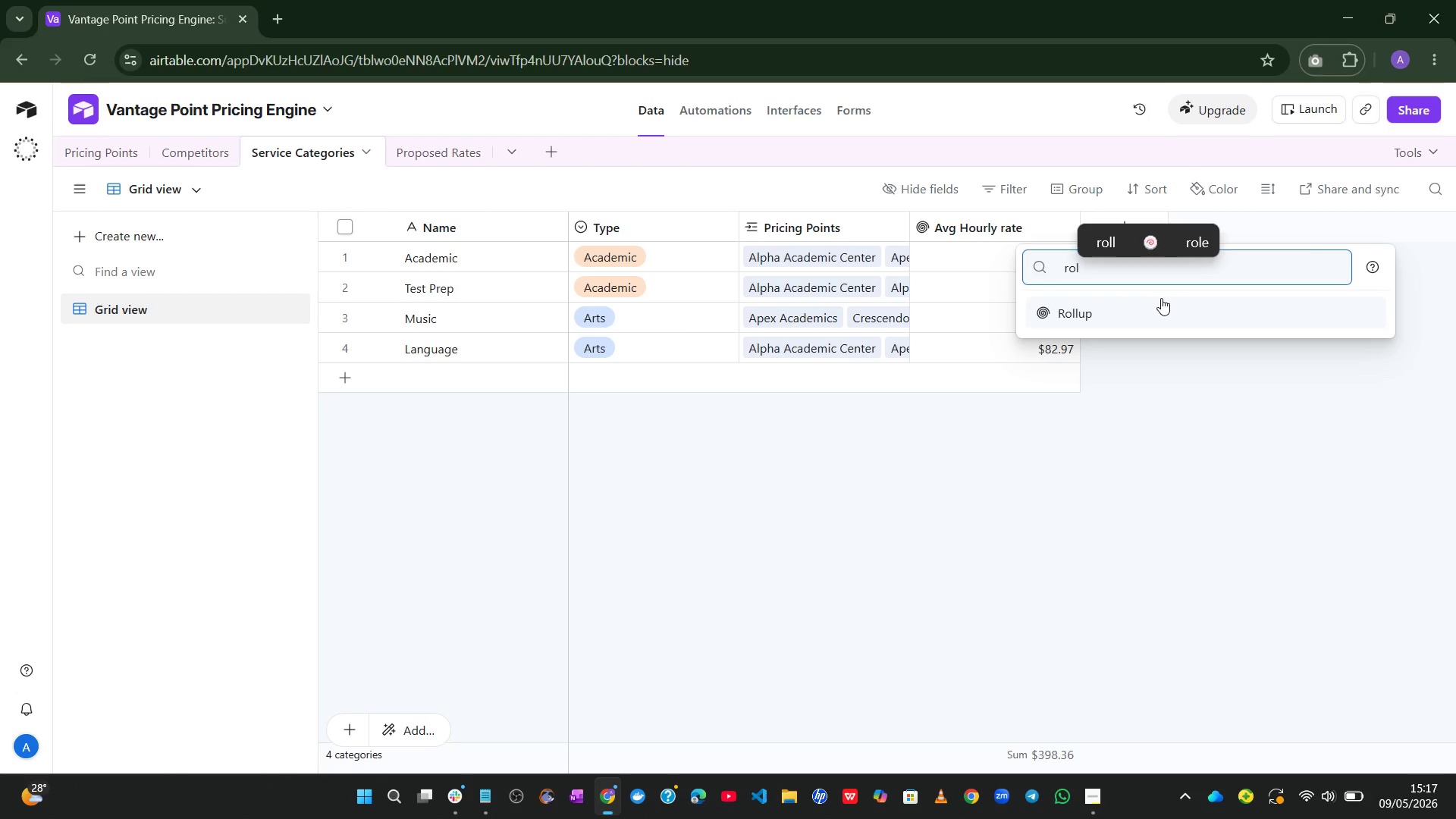 
left_click([1159, 297])
 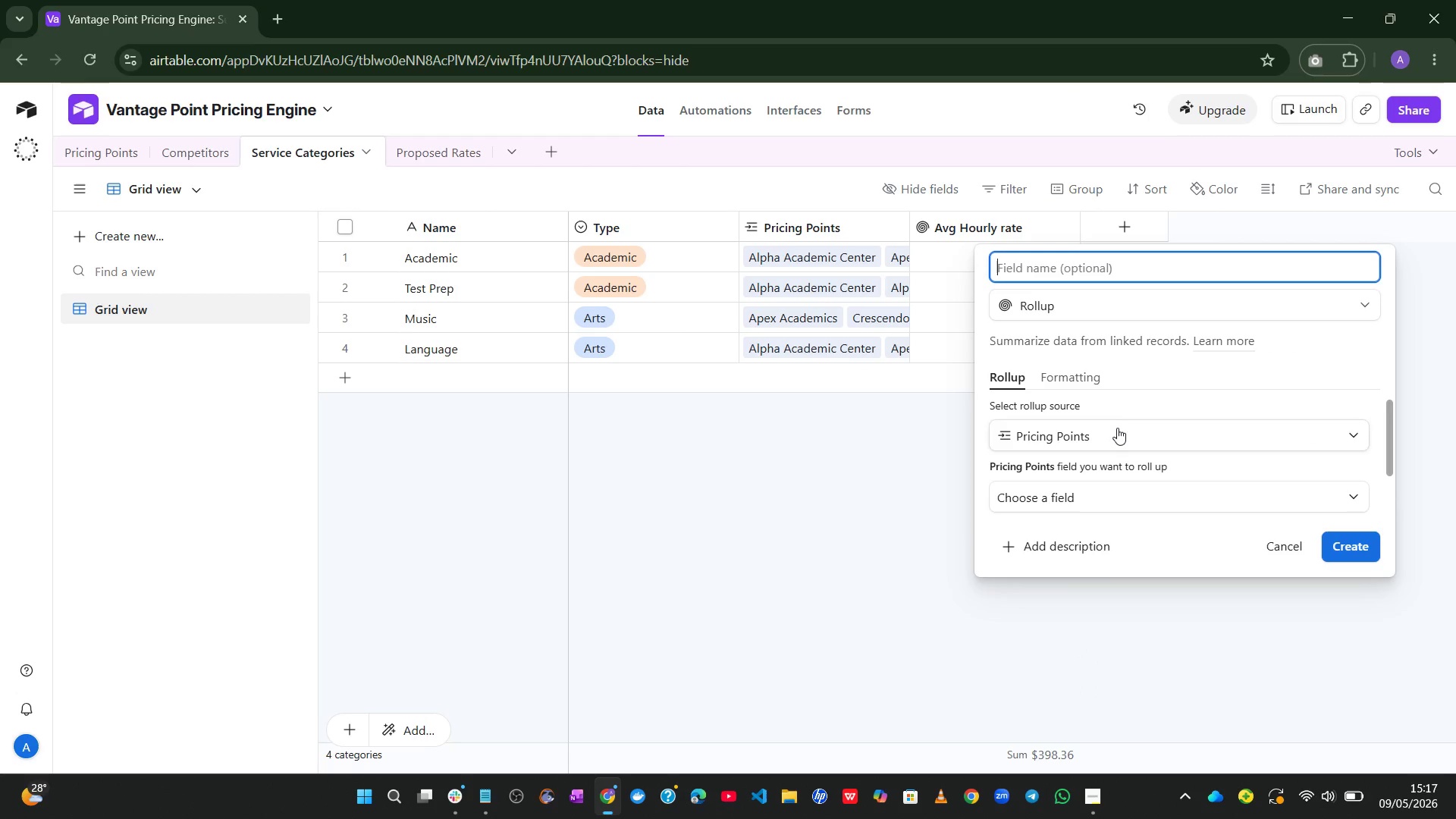 
left_click([1102, 509])
 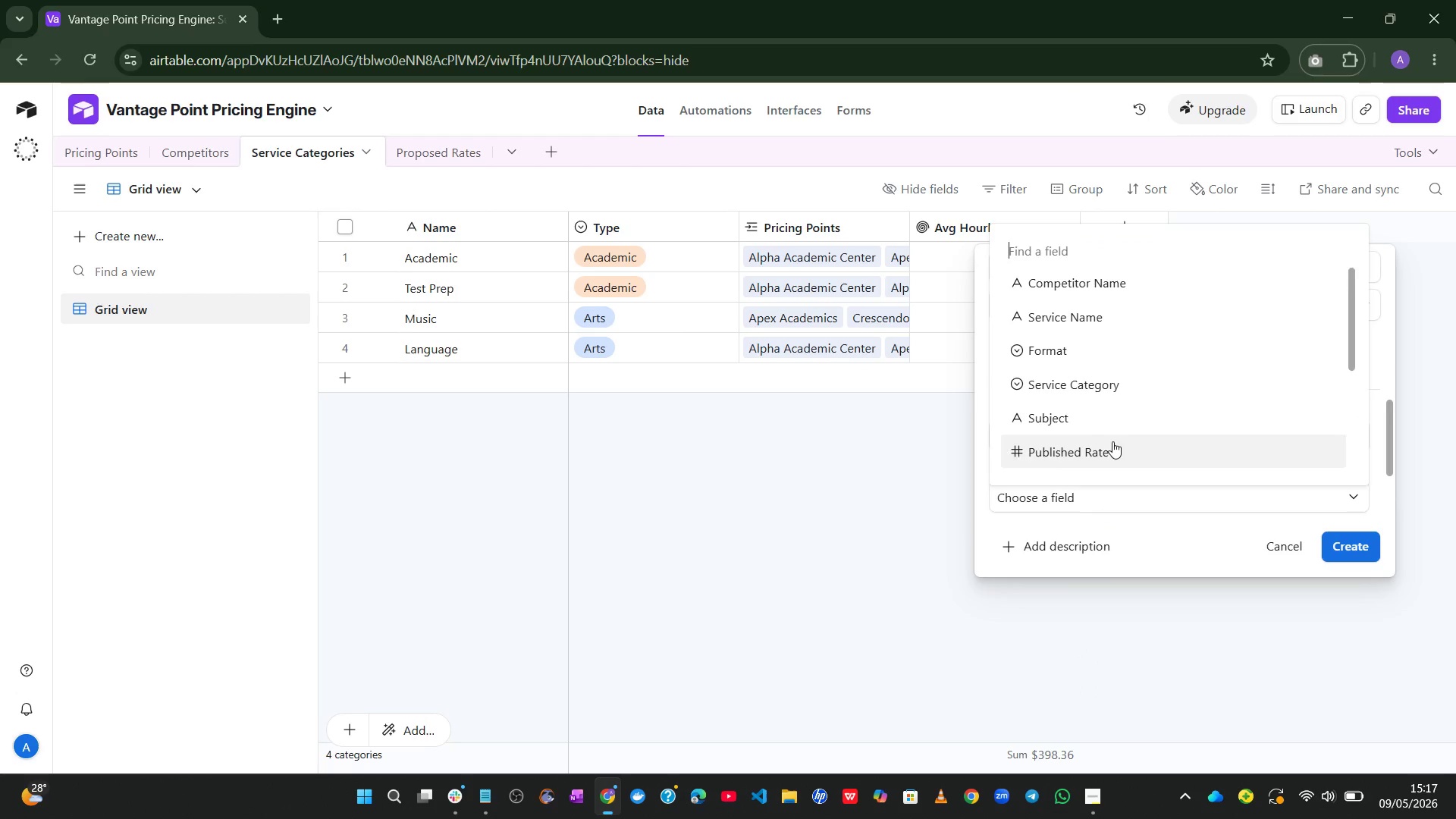 
mouse_move([1129, 441])
 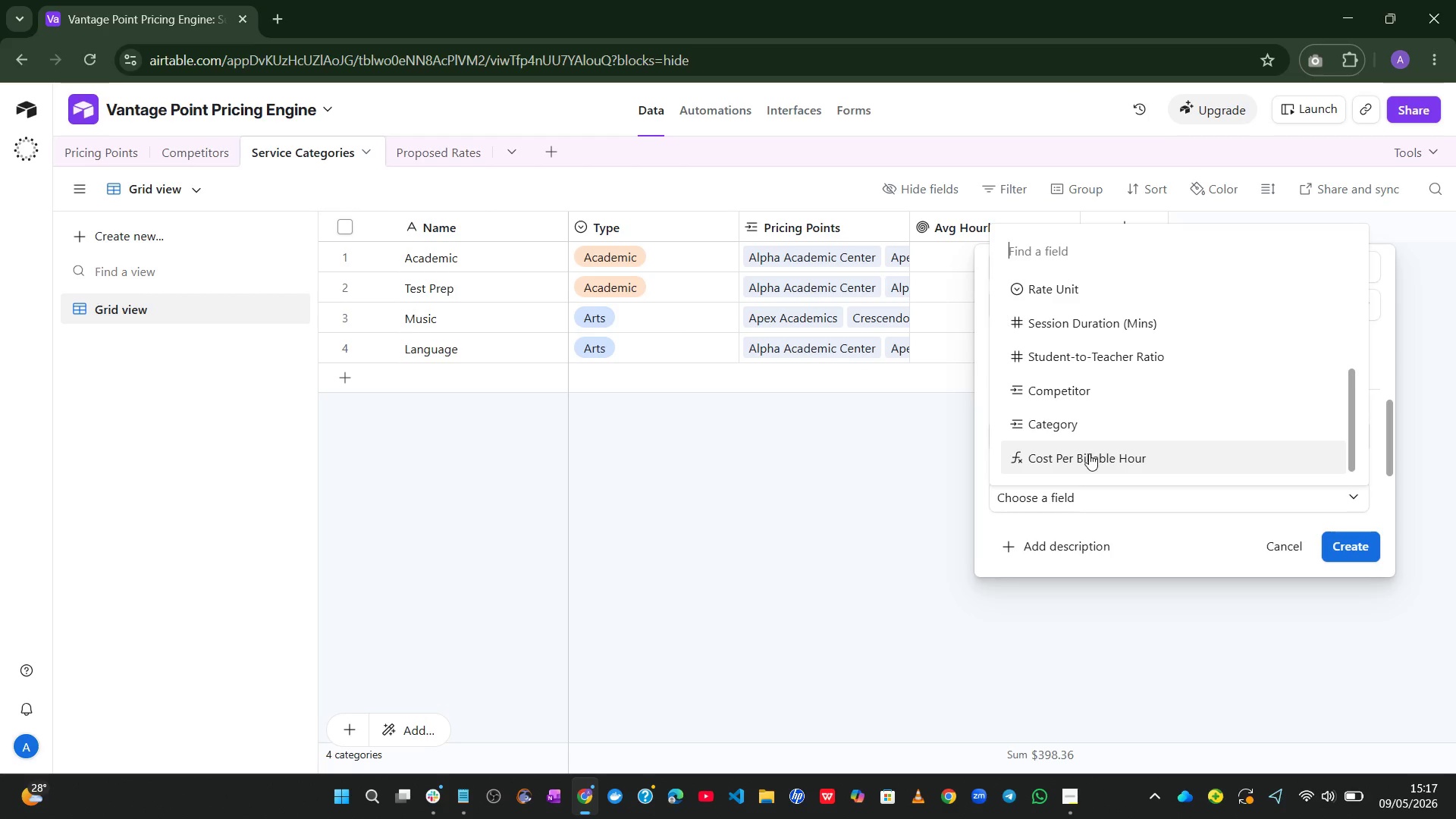 
left_click([1088, 453])
 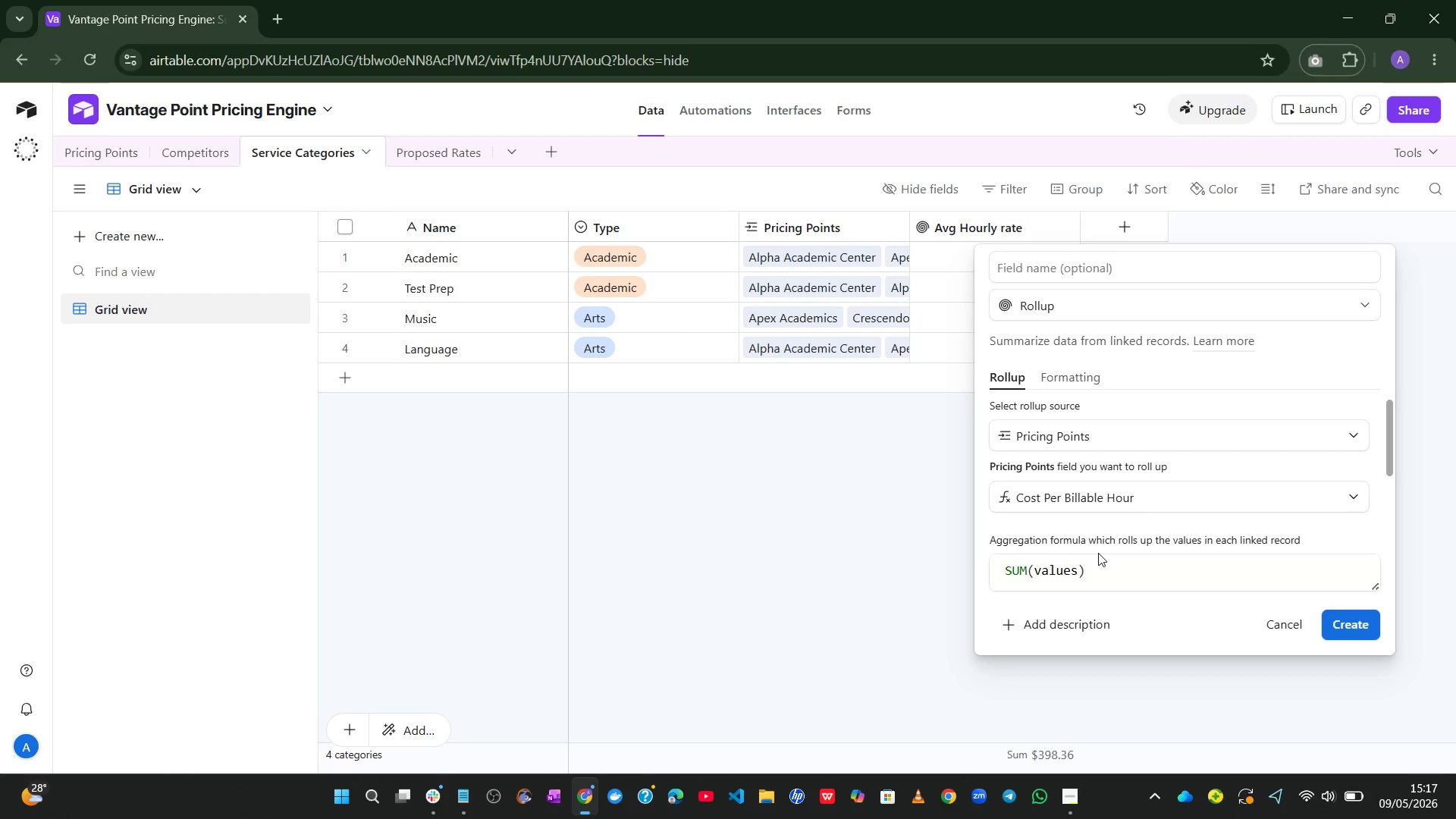 
left_click([1106, 570])
 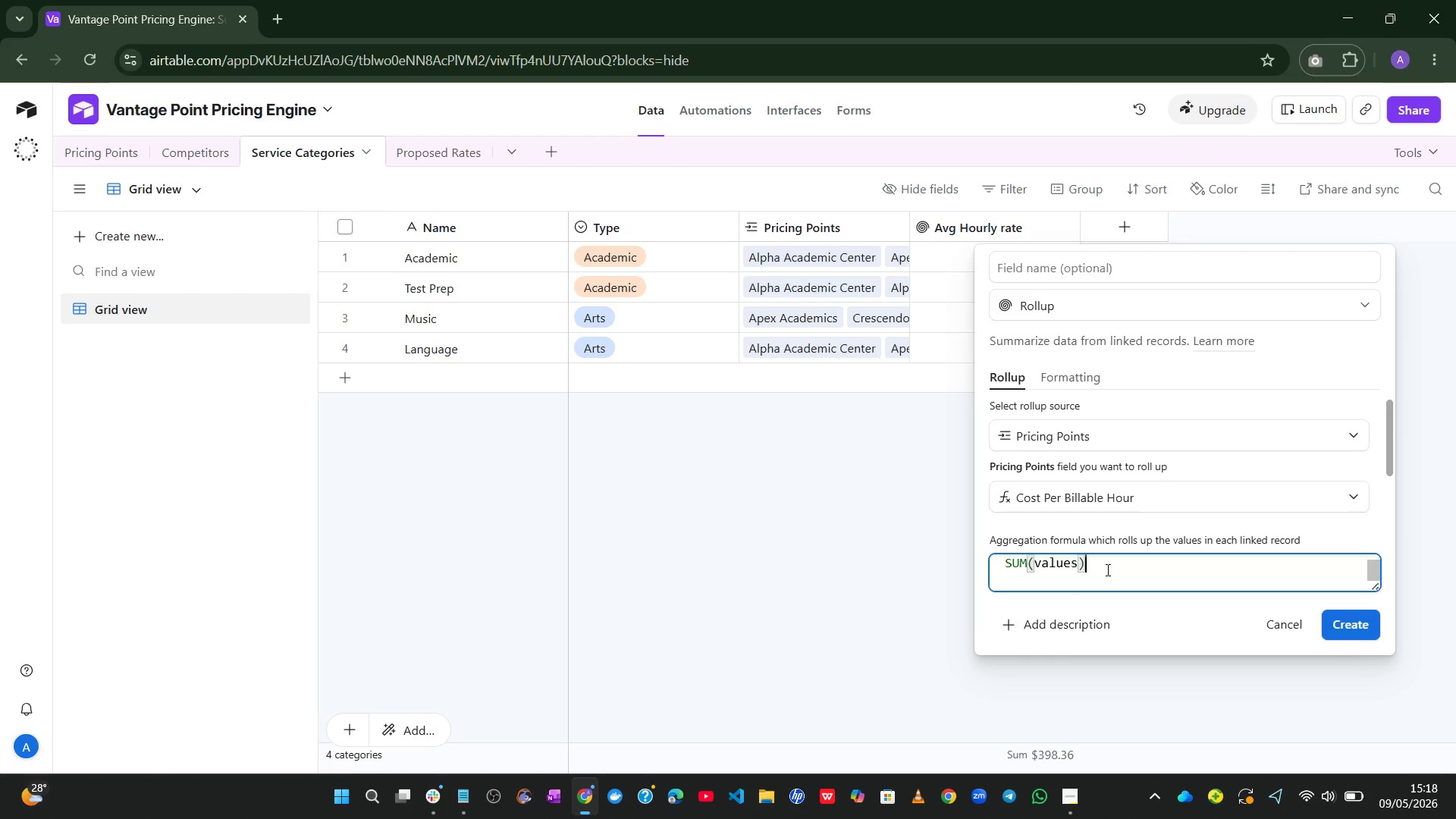 
wait(7.0)
 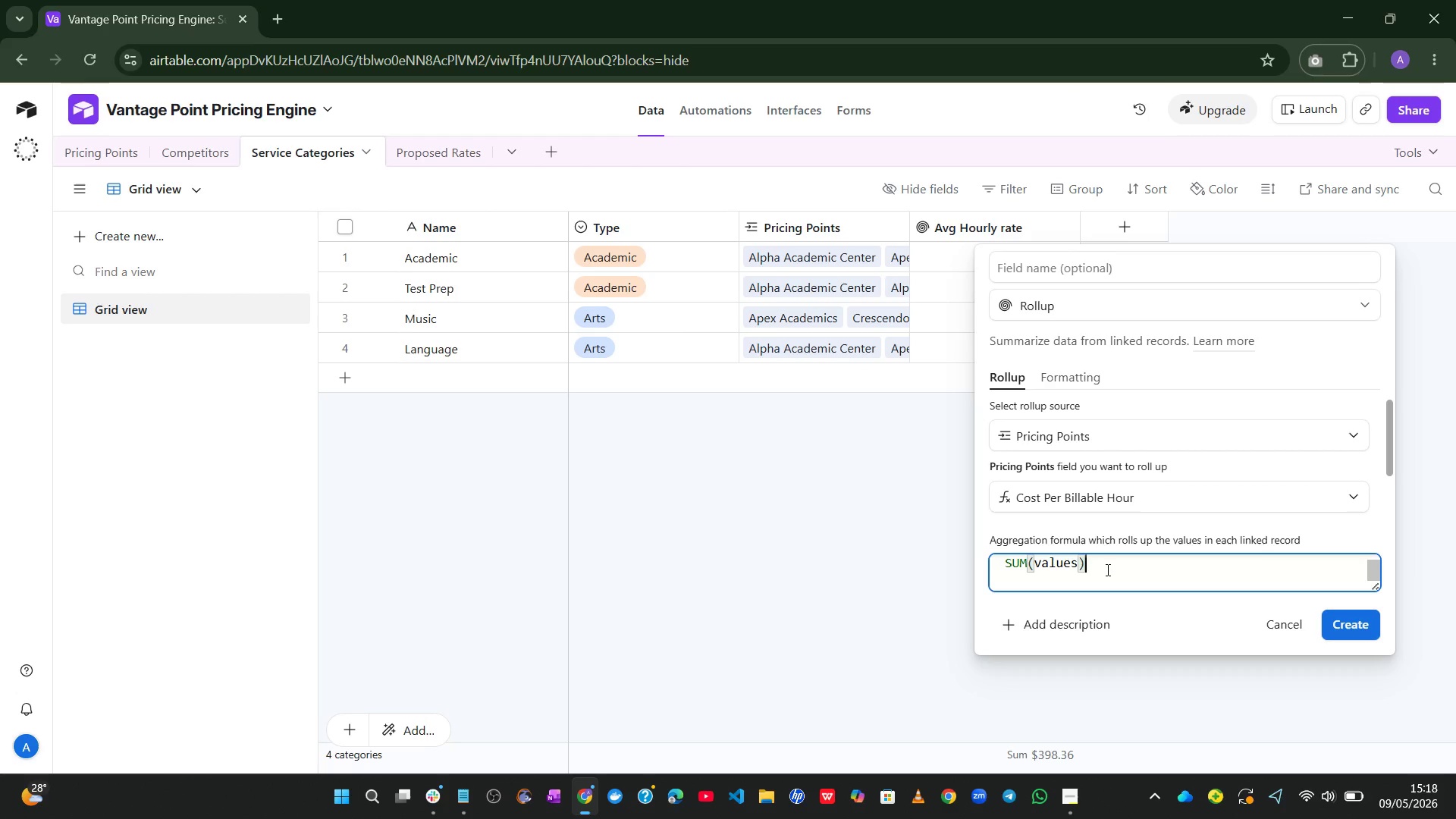 
key(Control+A)
 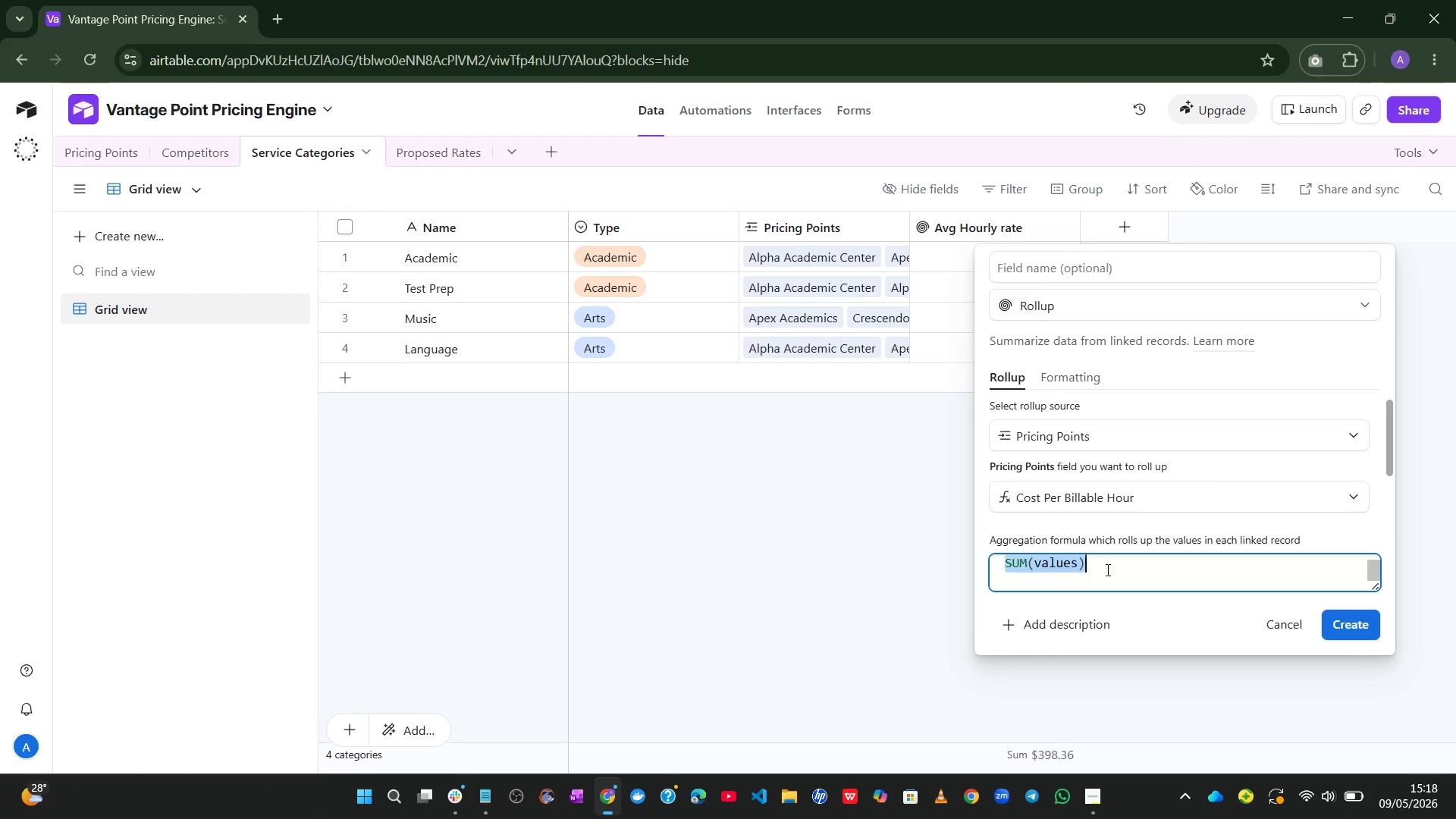 
type(Min)
 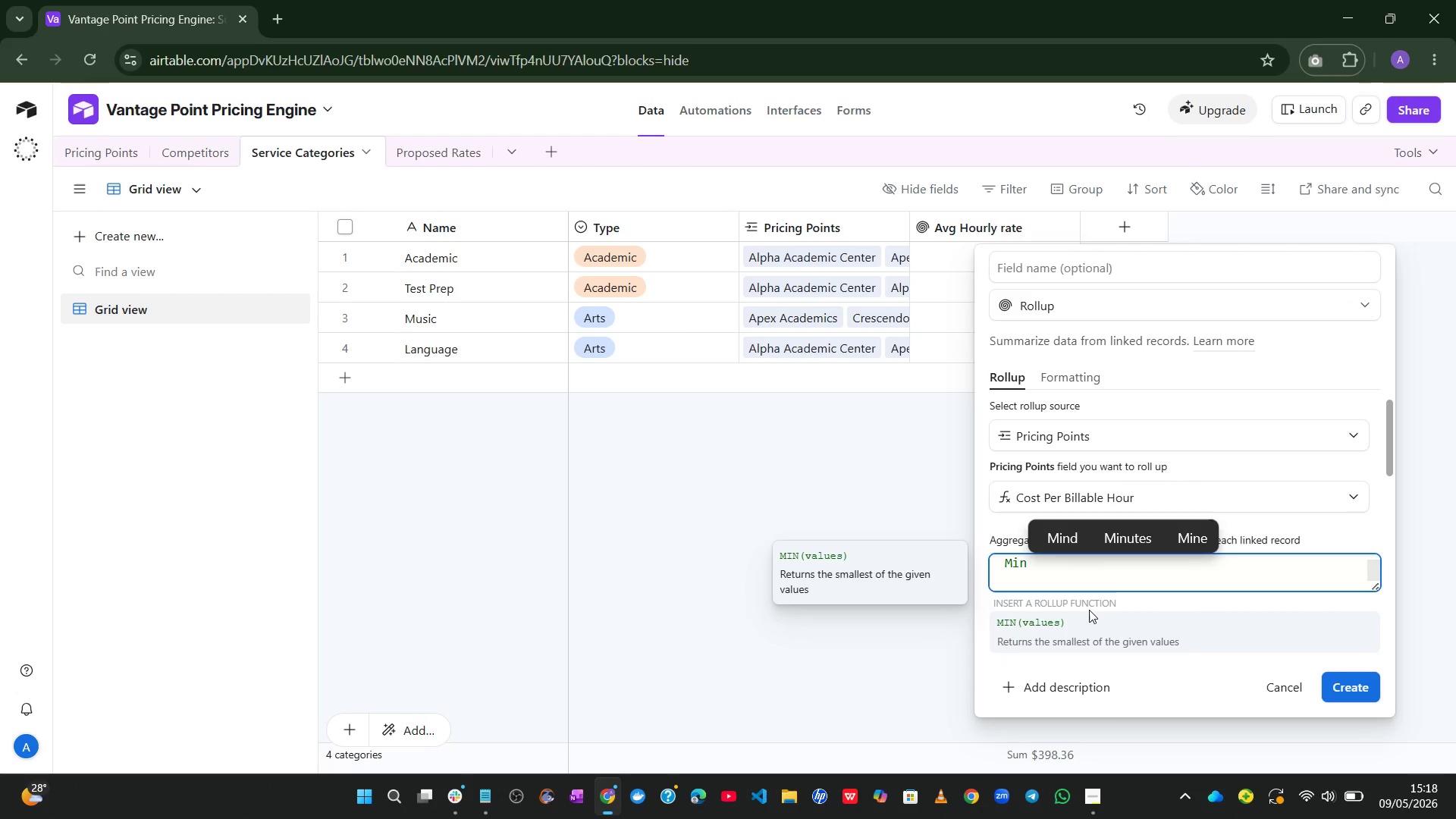 
left_click([1073, 644])
 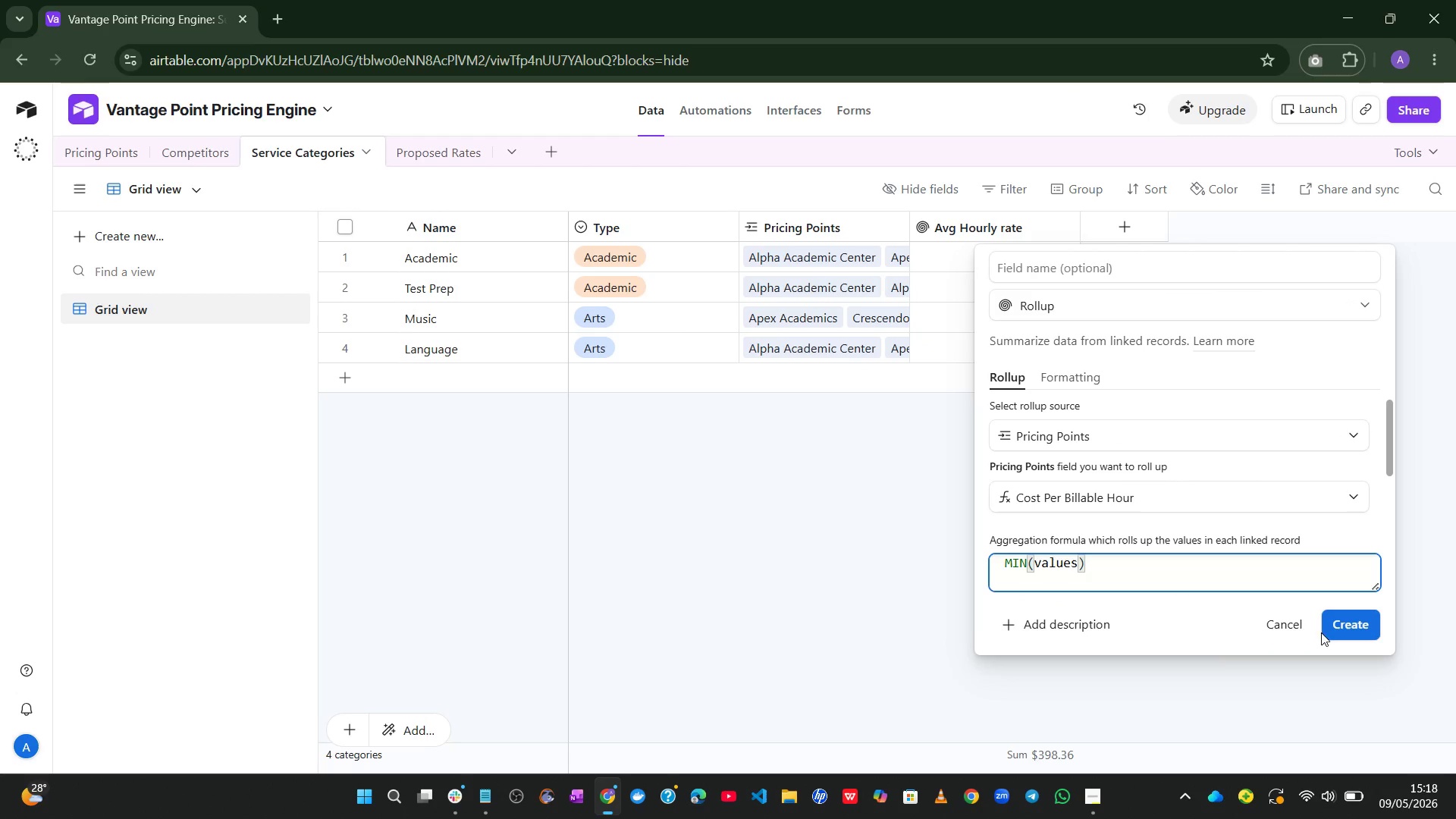 
left_click([1353, 621])
 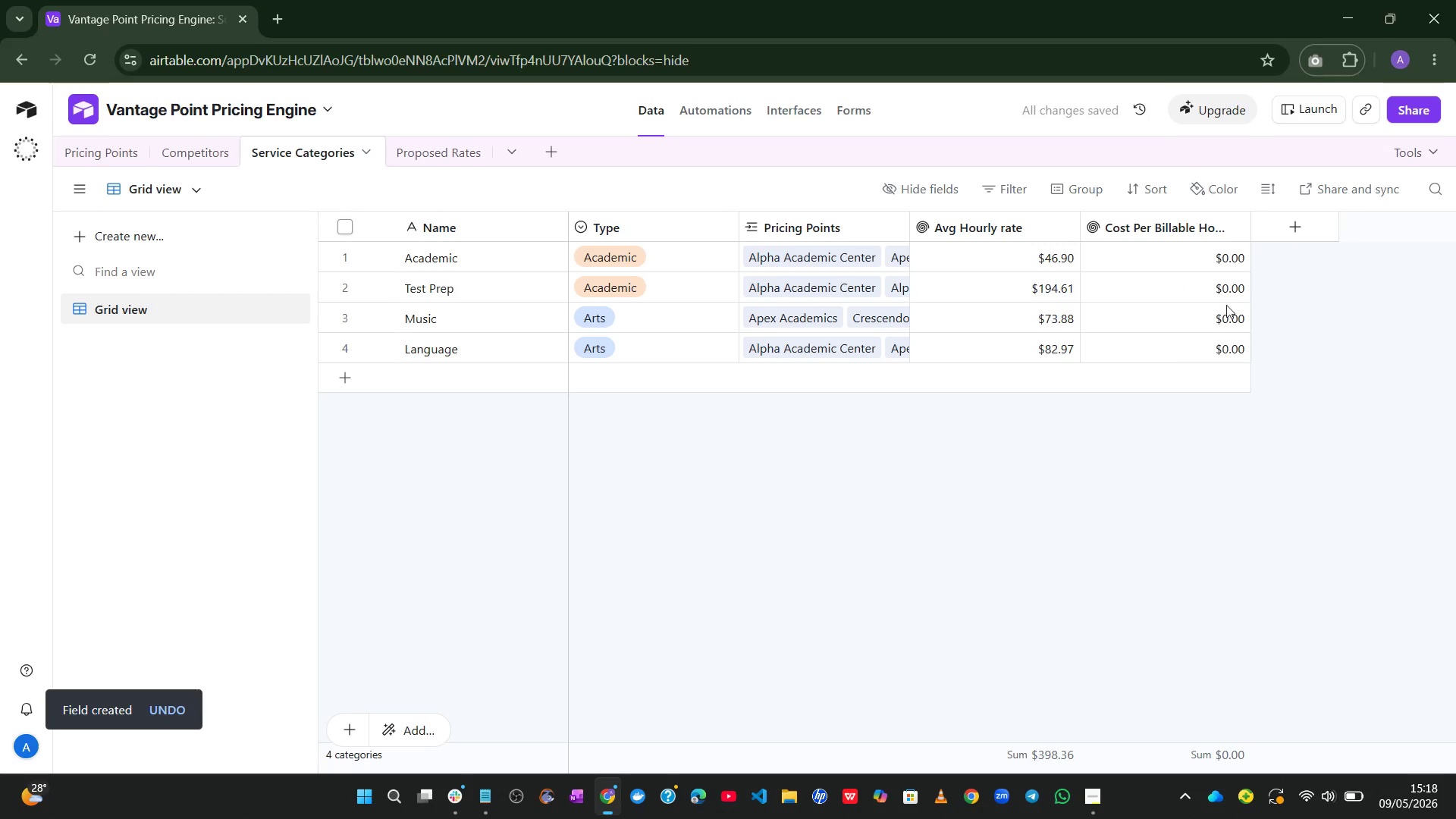 
left_click([1298, 230])
 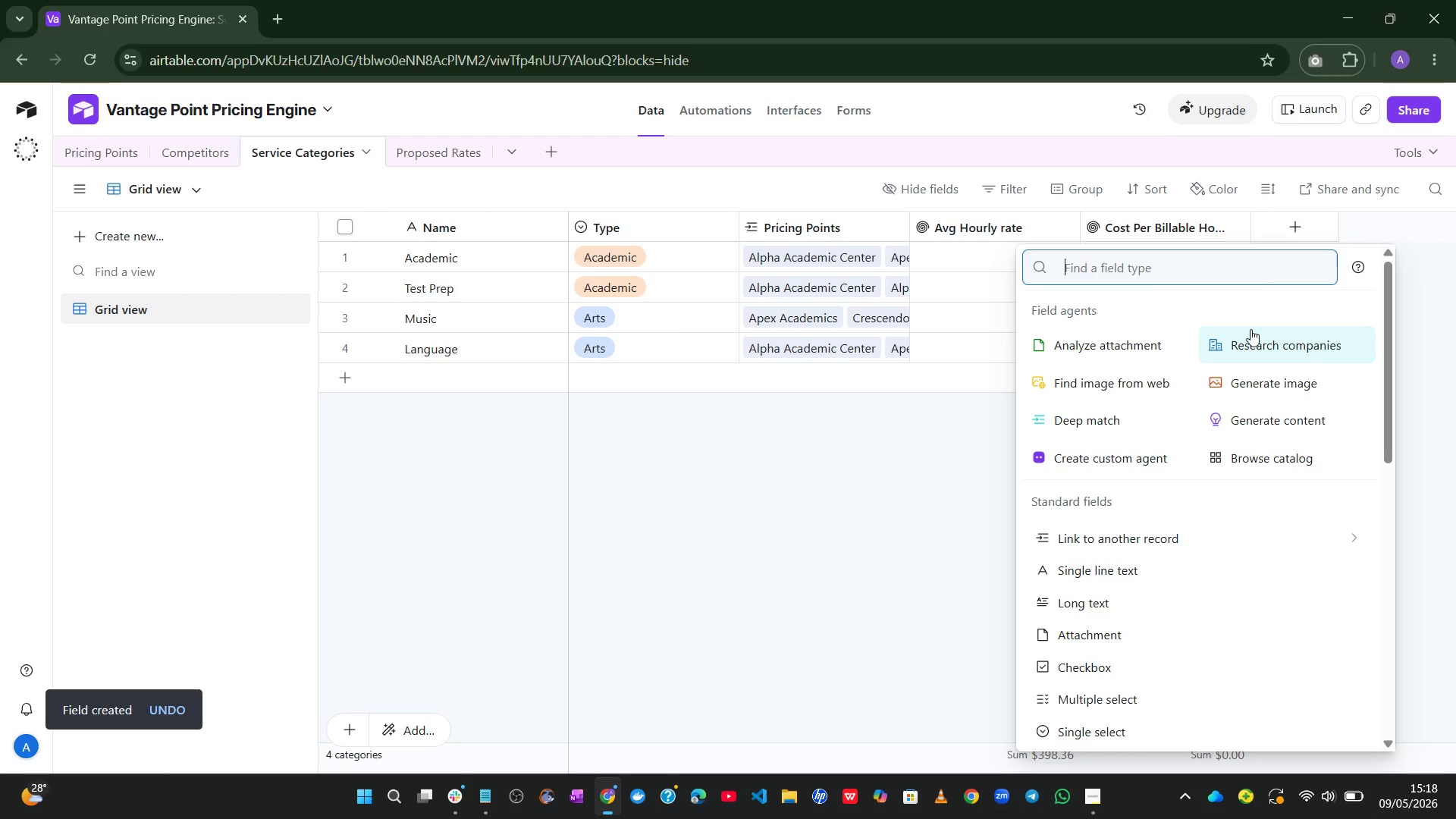 
left_click([926, 519])
 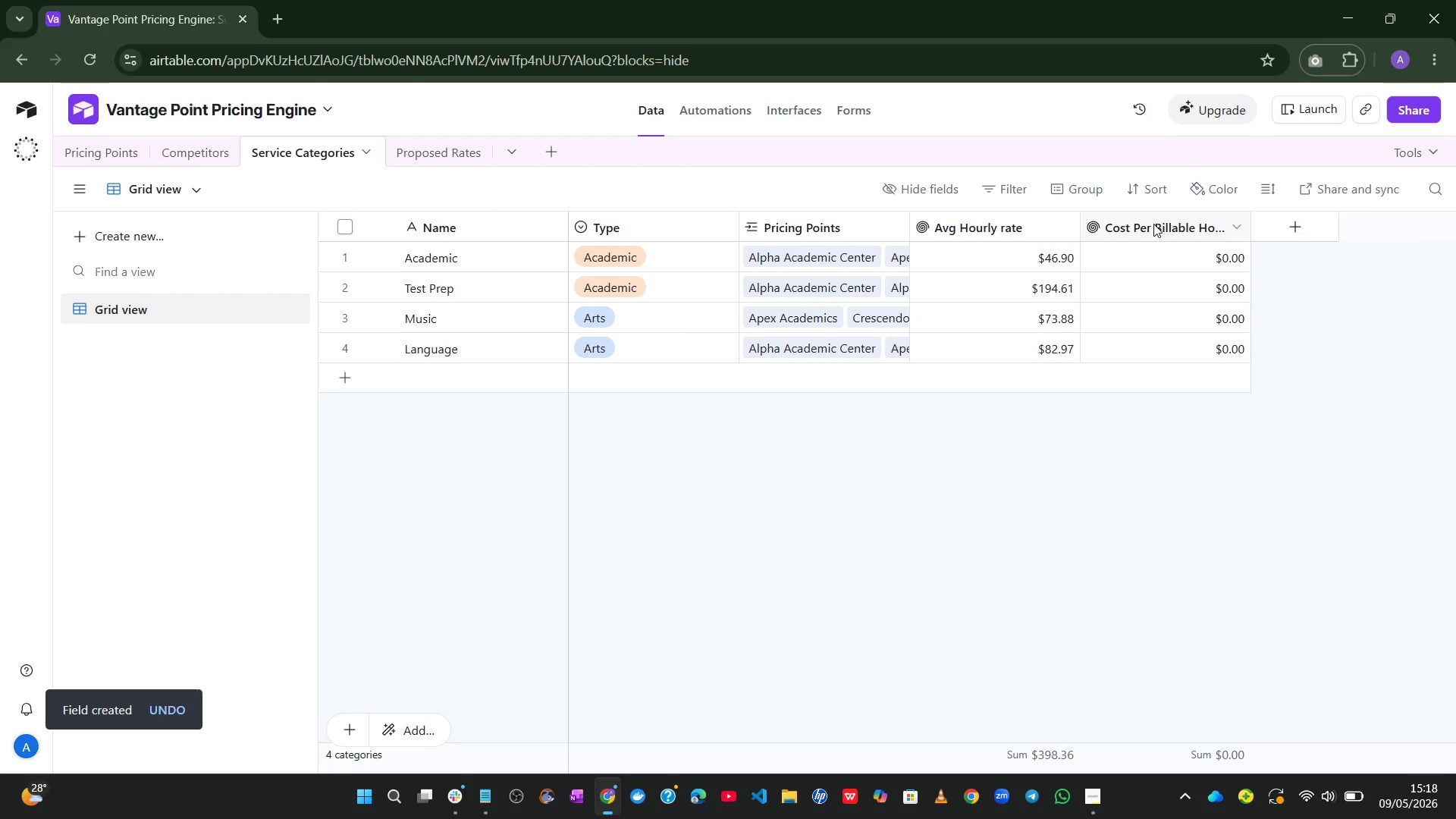 
double_click([1153, 224])
 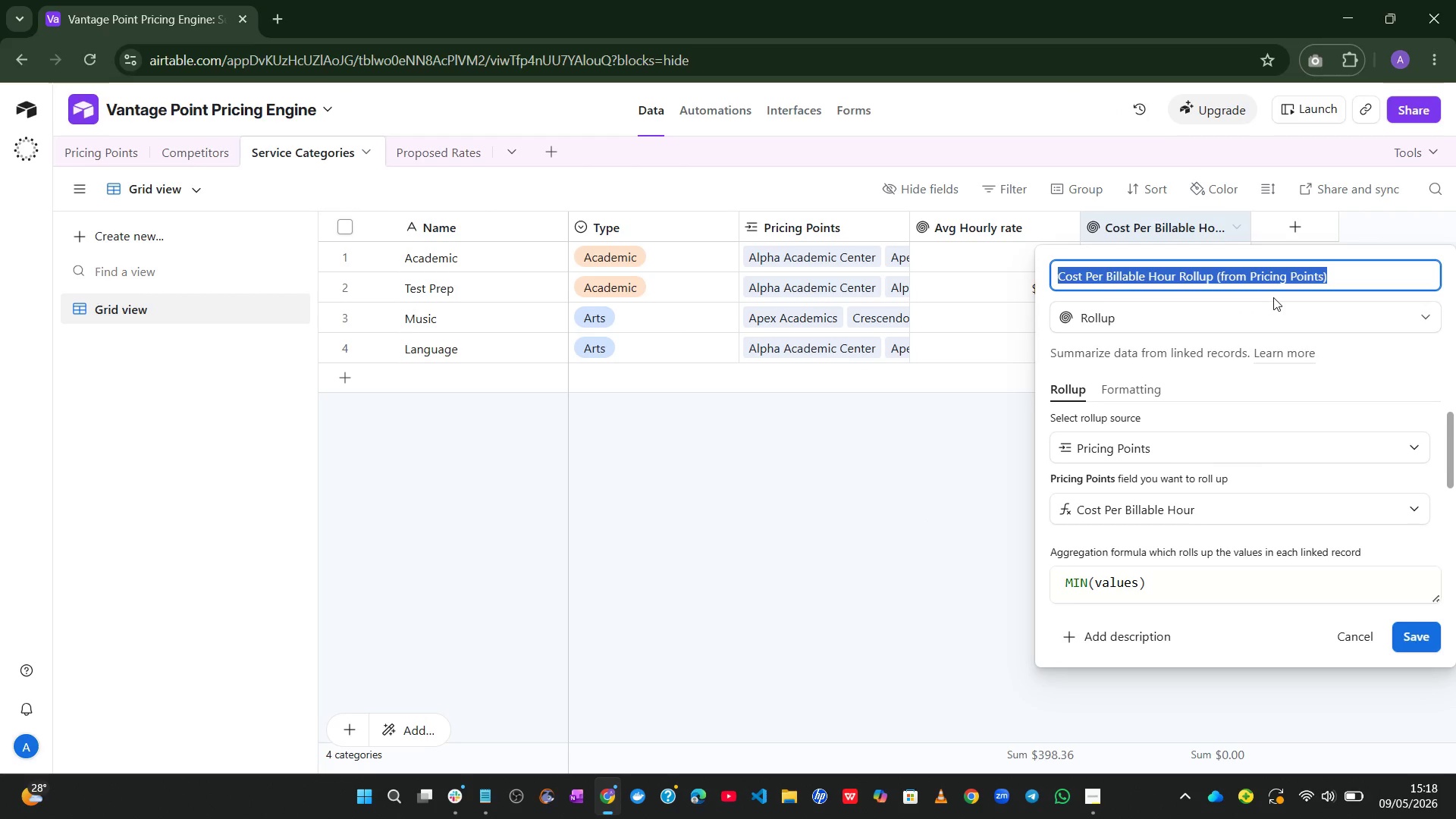 
wait(7.53)
 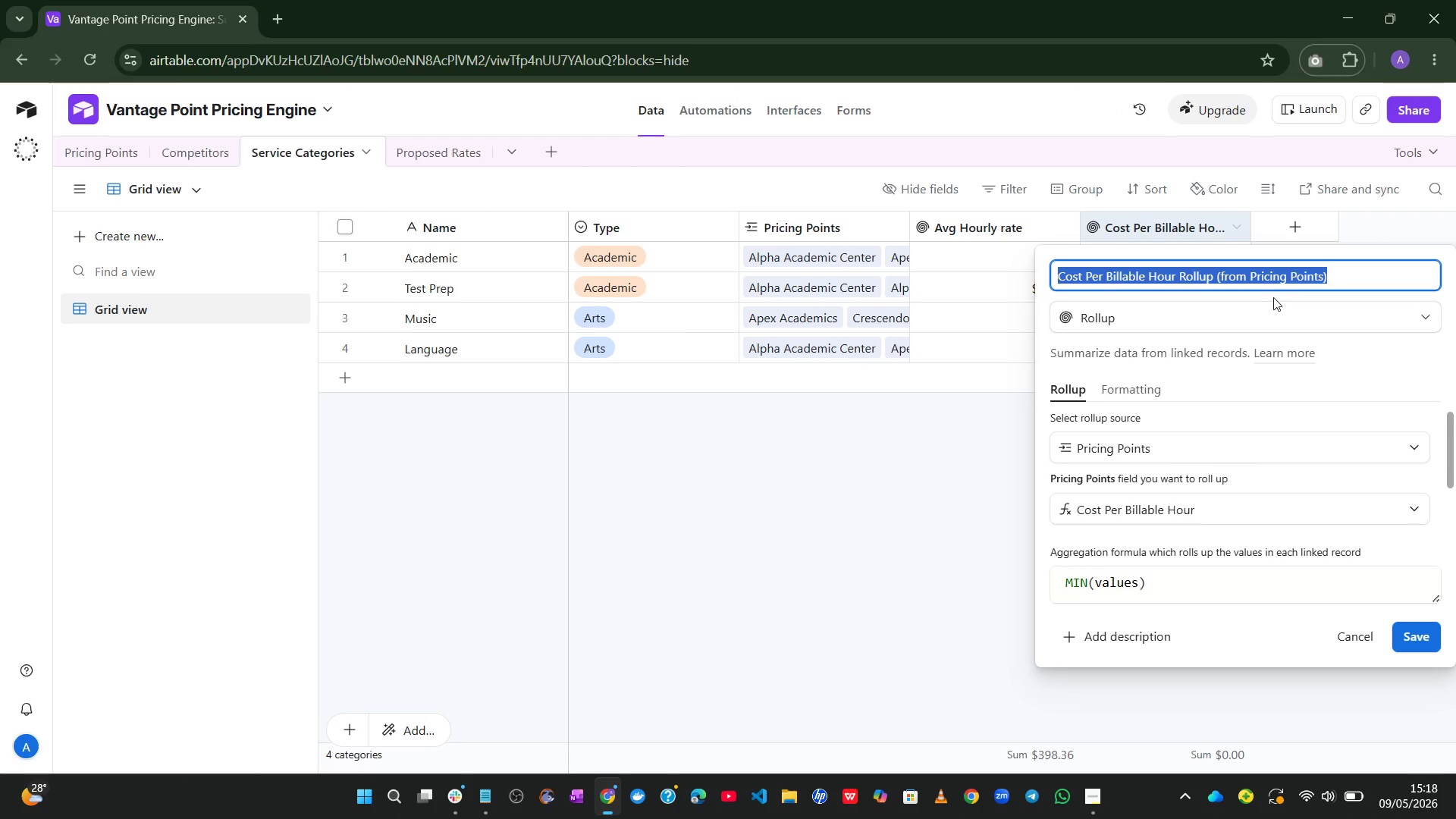 
type(Min Hourl )
key(Backspace)
type(y Rate)
 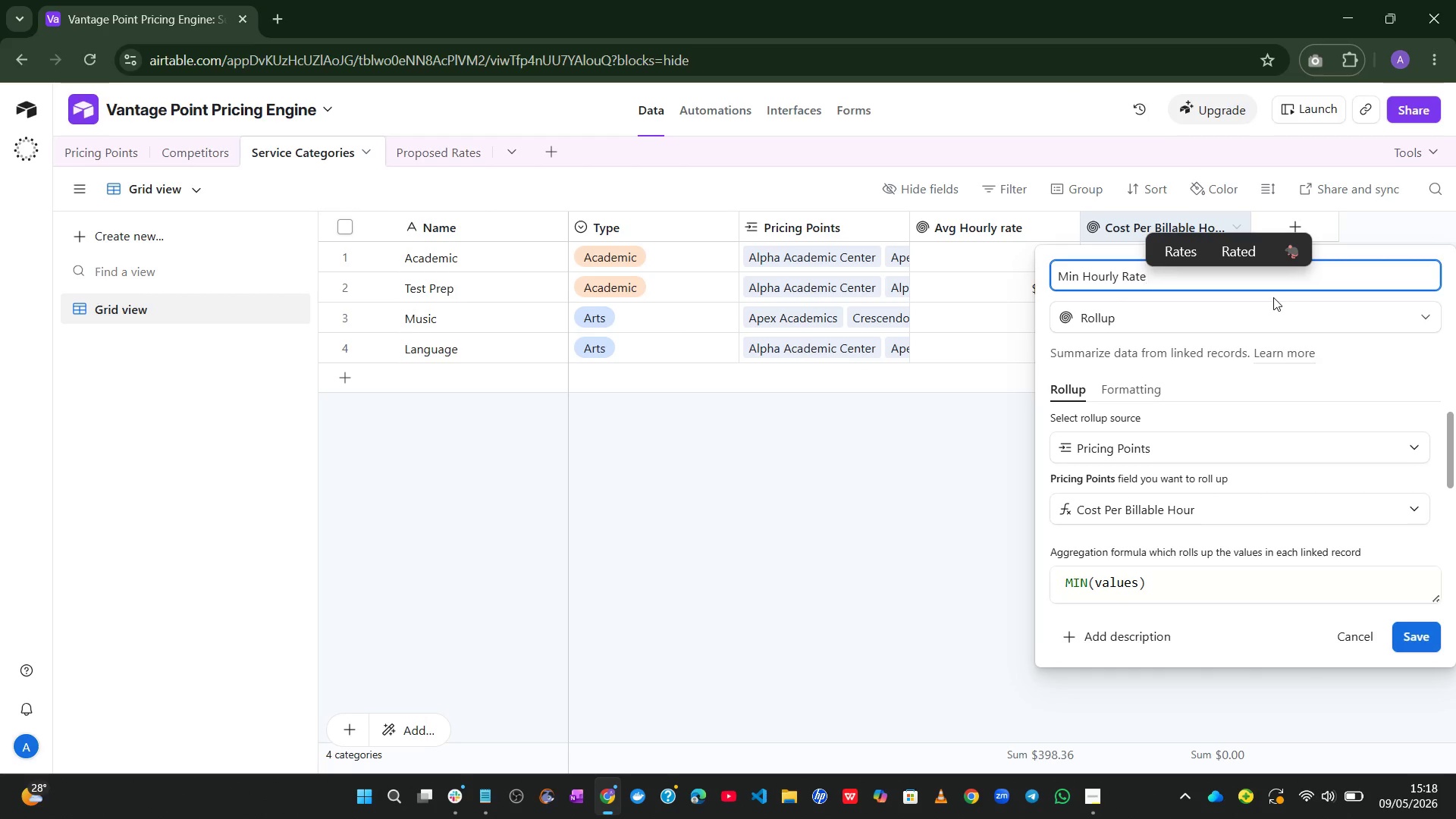 
wait(5.47)
 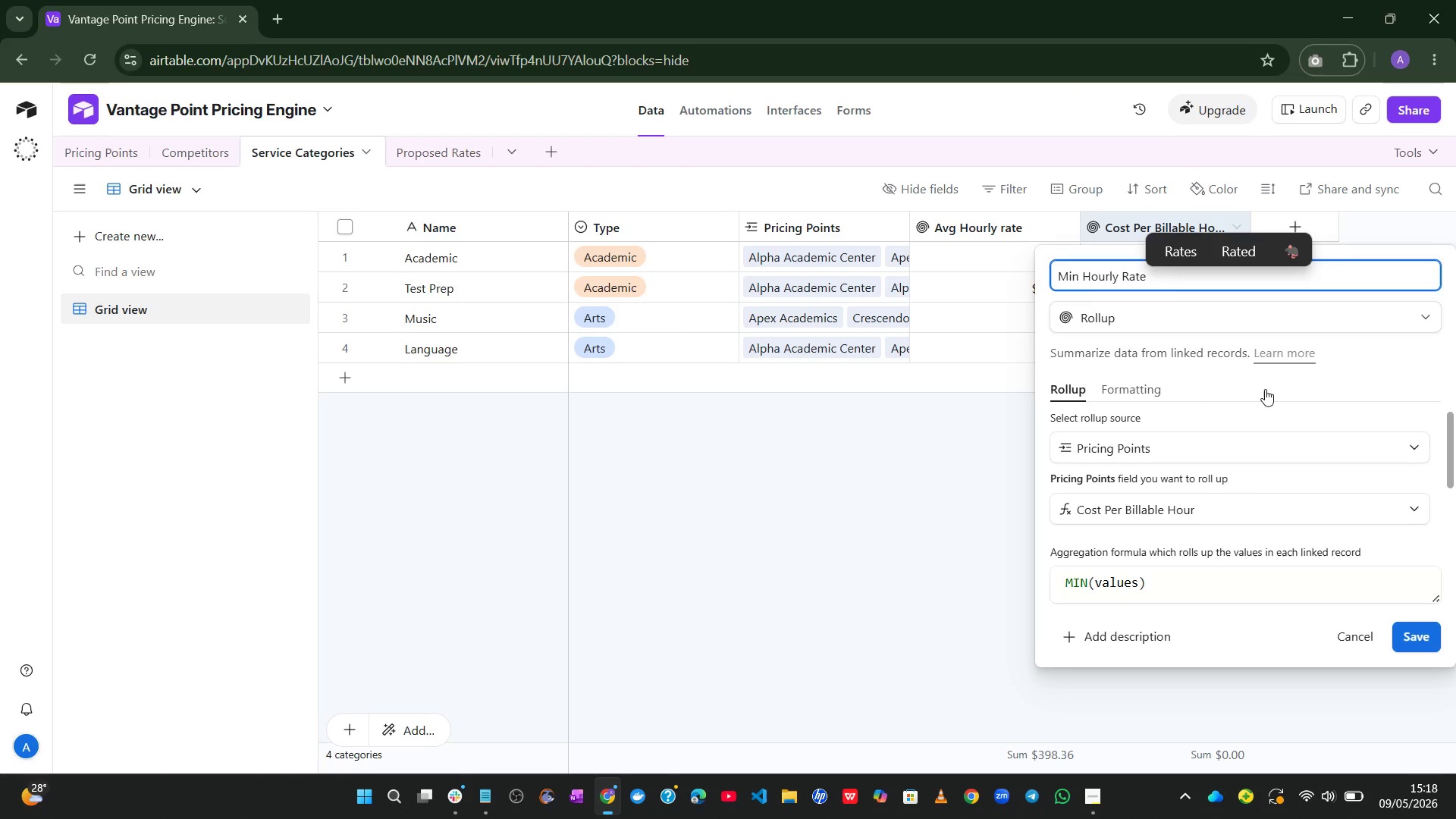 
left_click([1425, 639])
 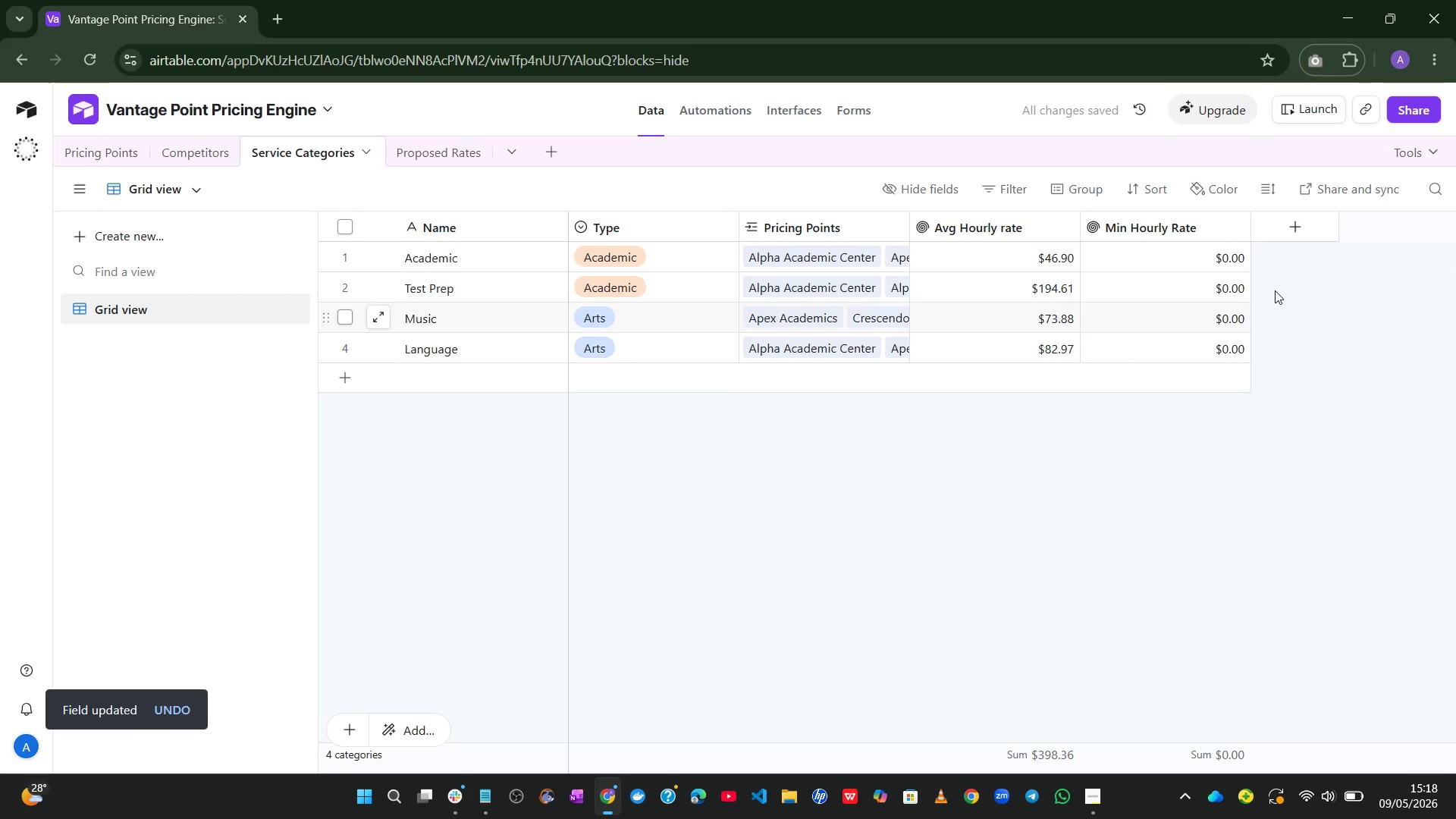 
left_click([1306, 227])
 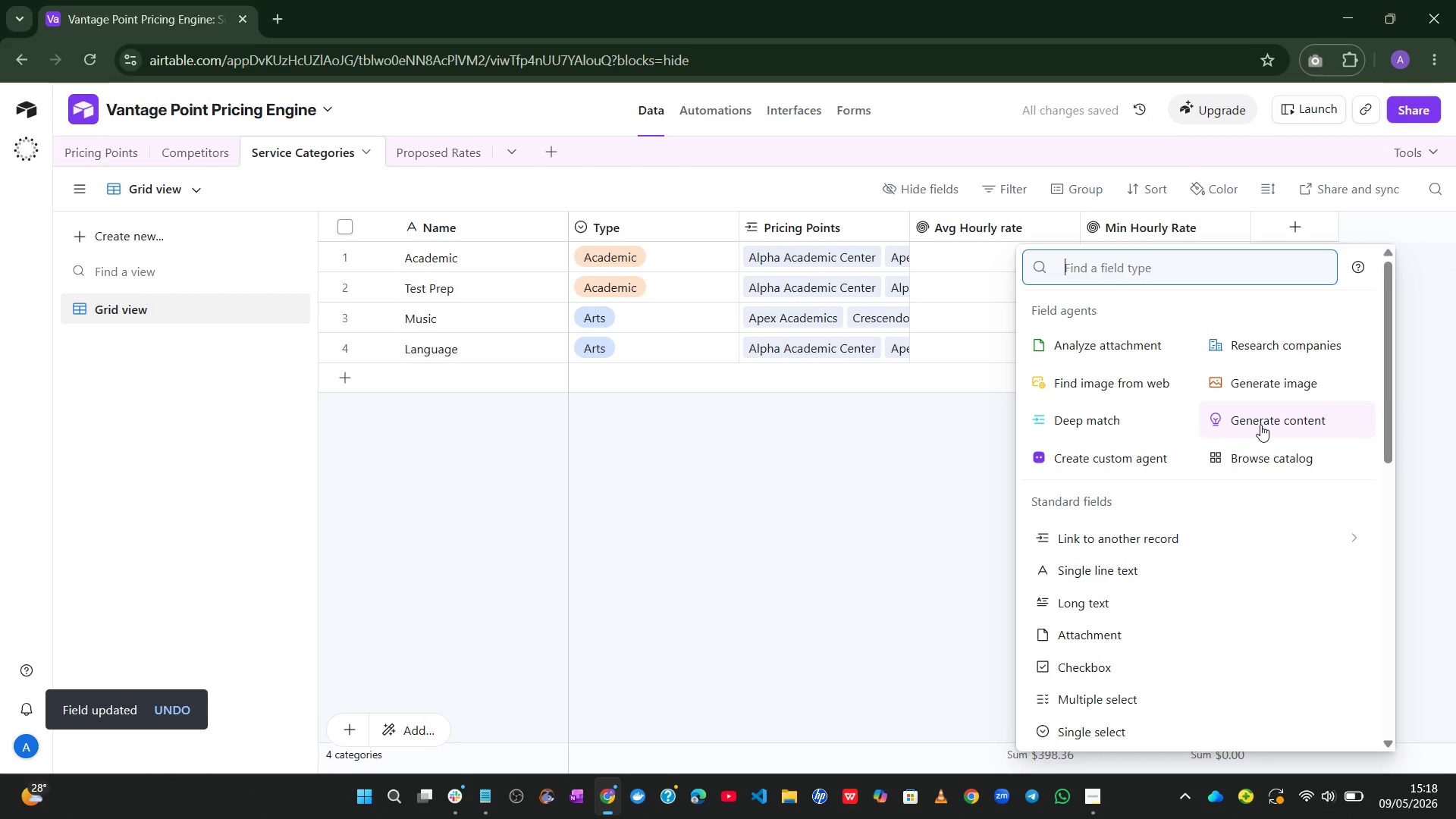 
type(roll)
 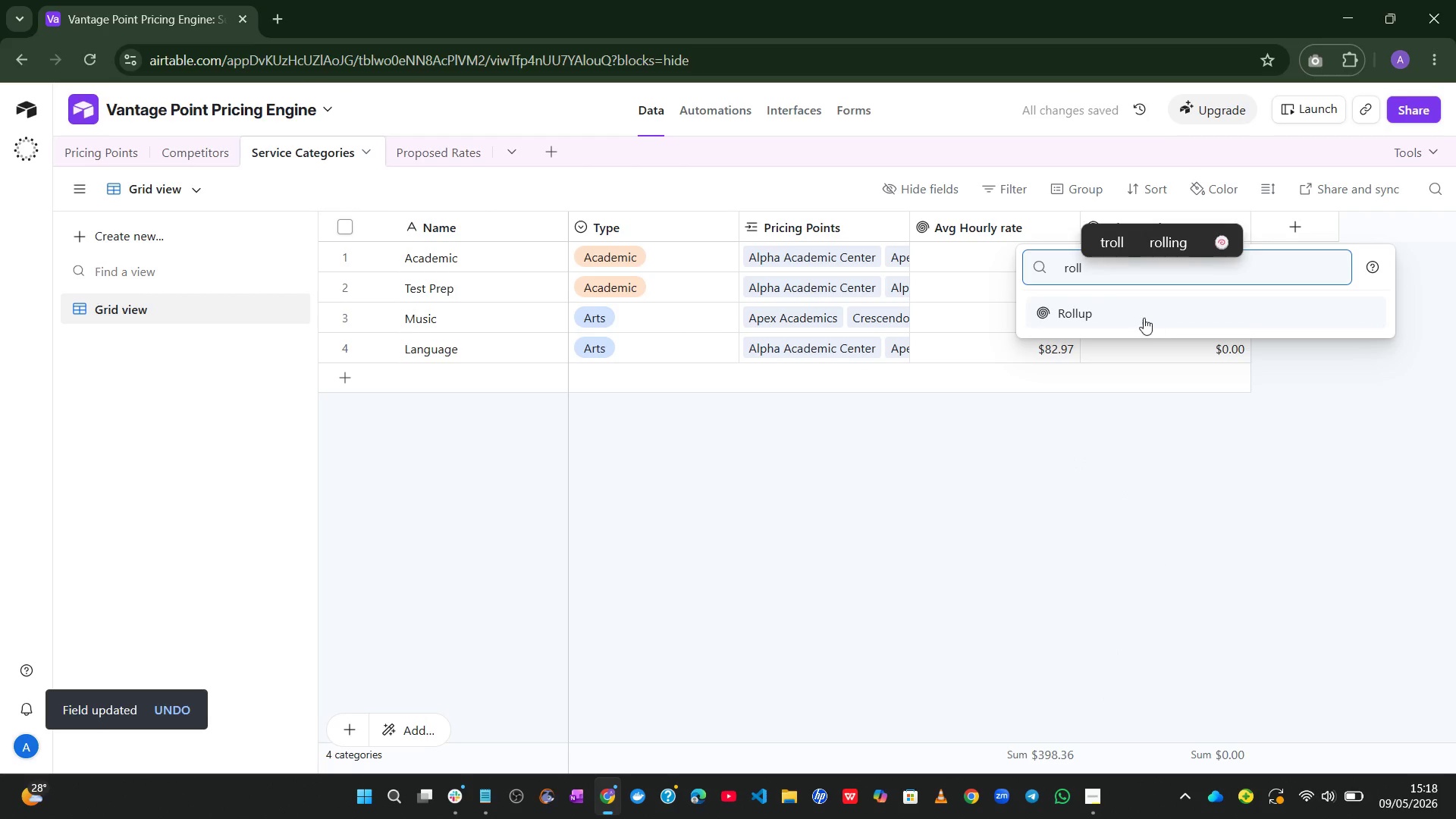 
left_click([1144, 318])
 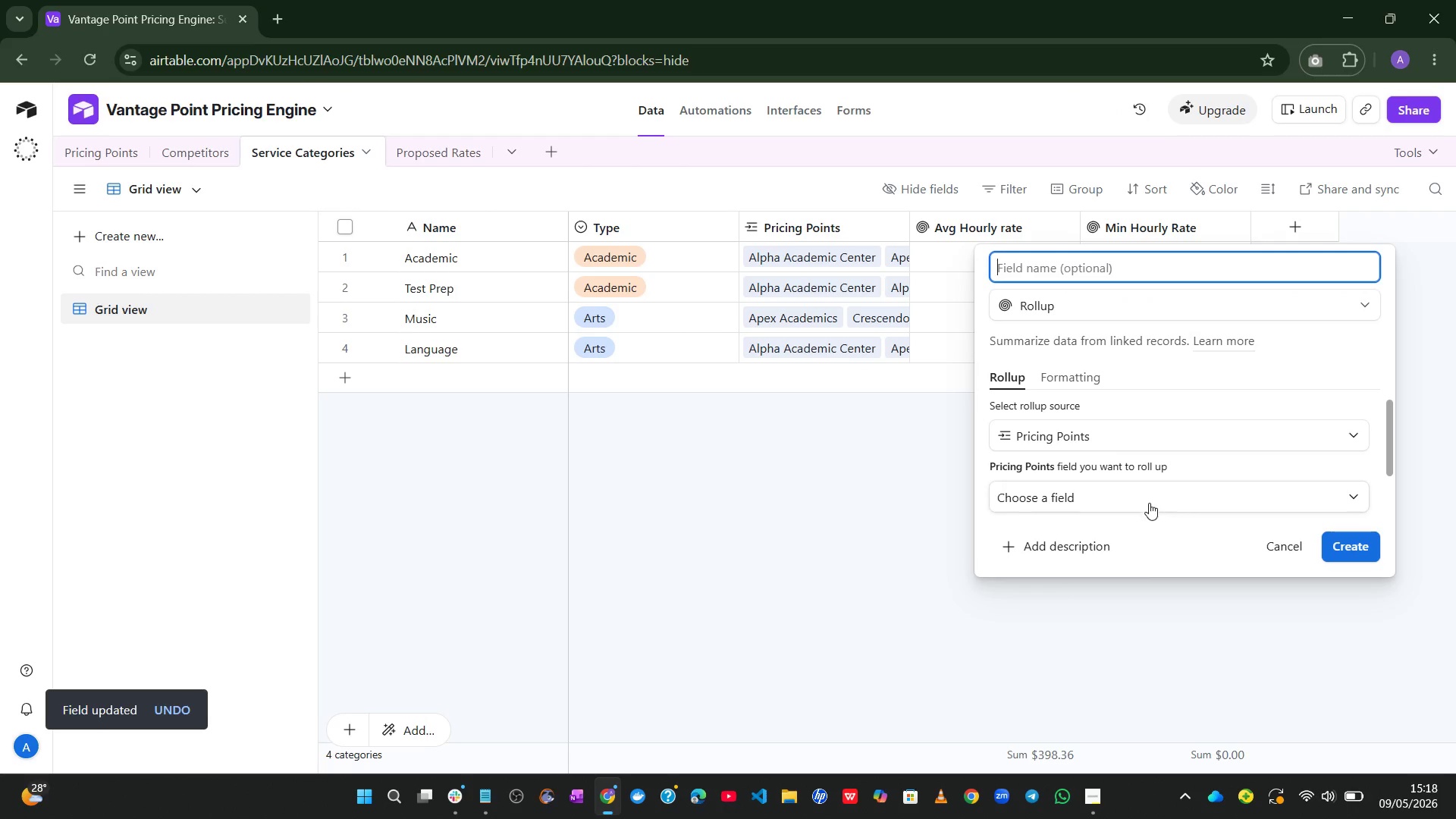 
left_click([1167, 502])
 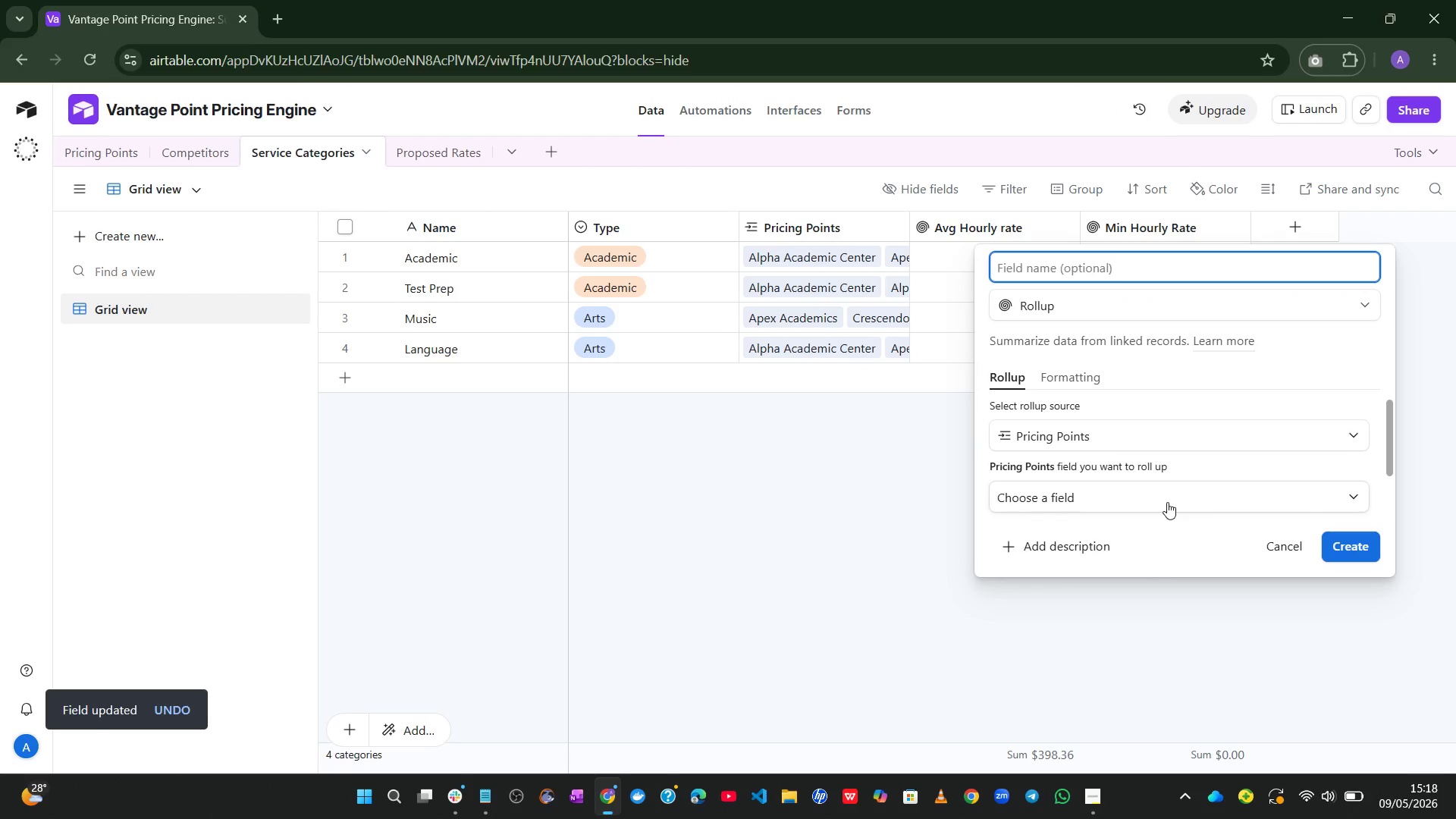 
mouse_move([1144, 500])
 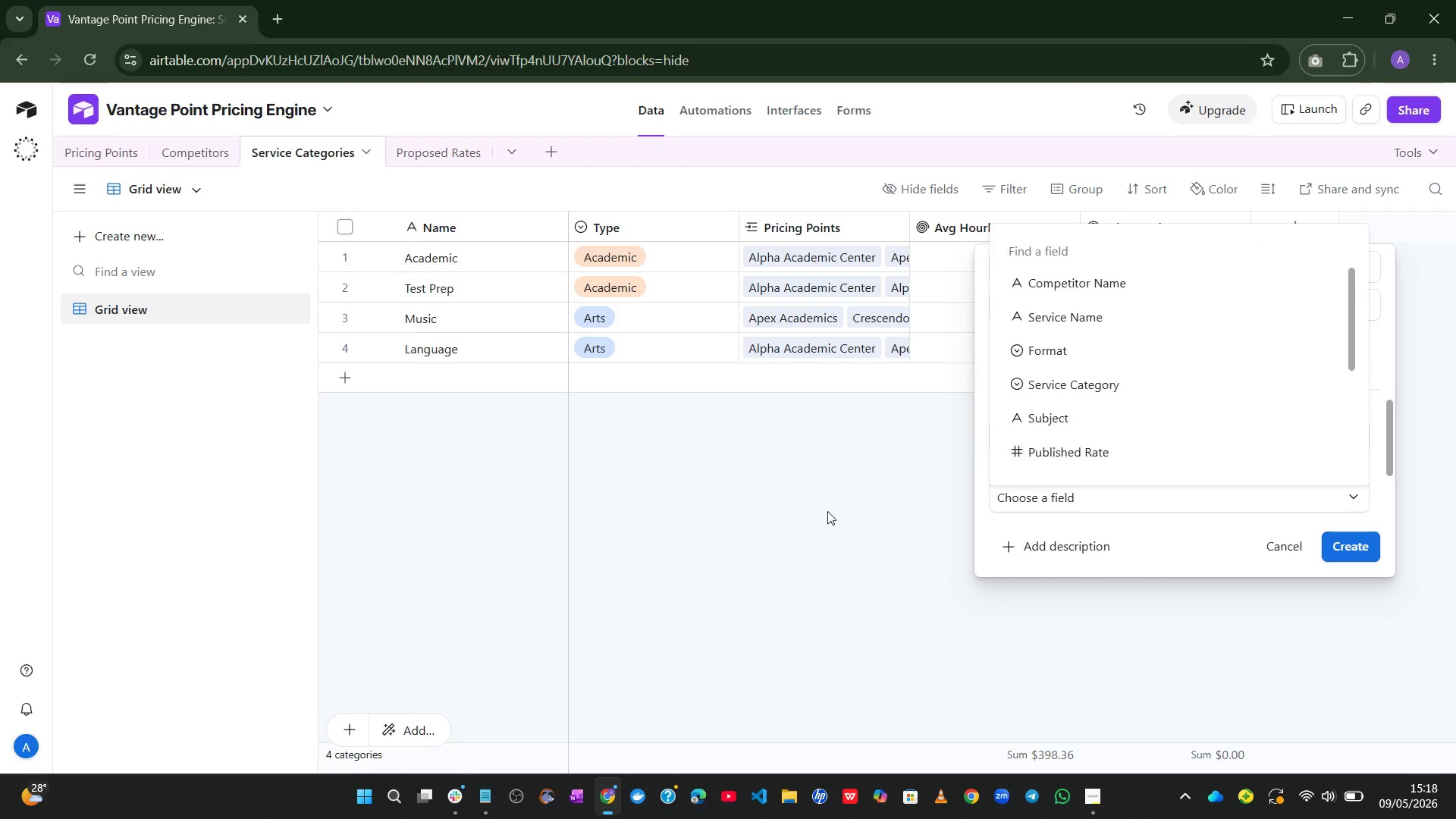 
left_click_drag(start_coordinate=[827, 511], to_coordinate=[1058, 307])
 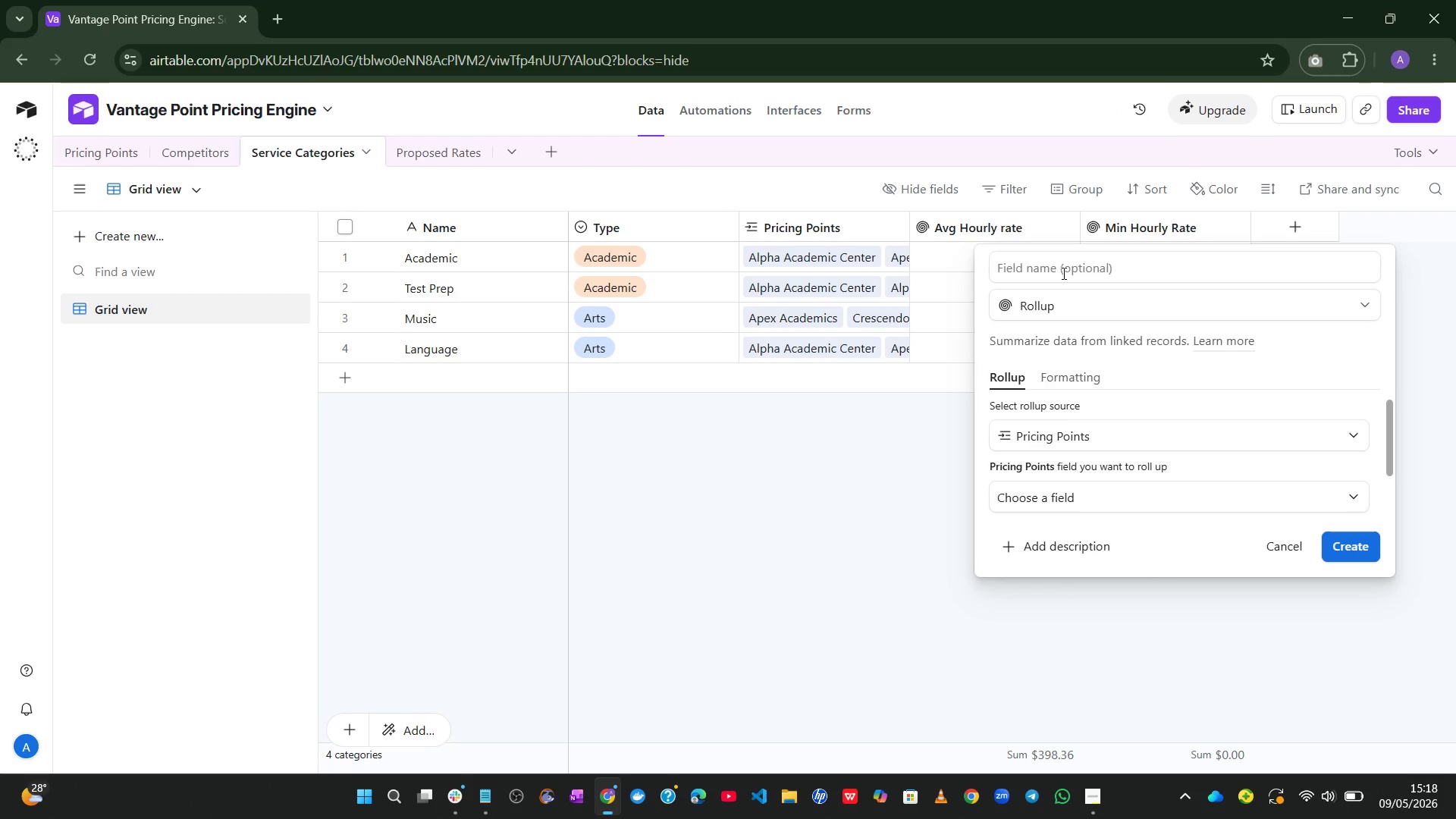 
left_click([1062, 273])
 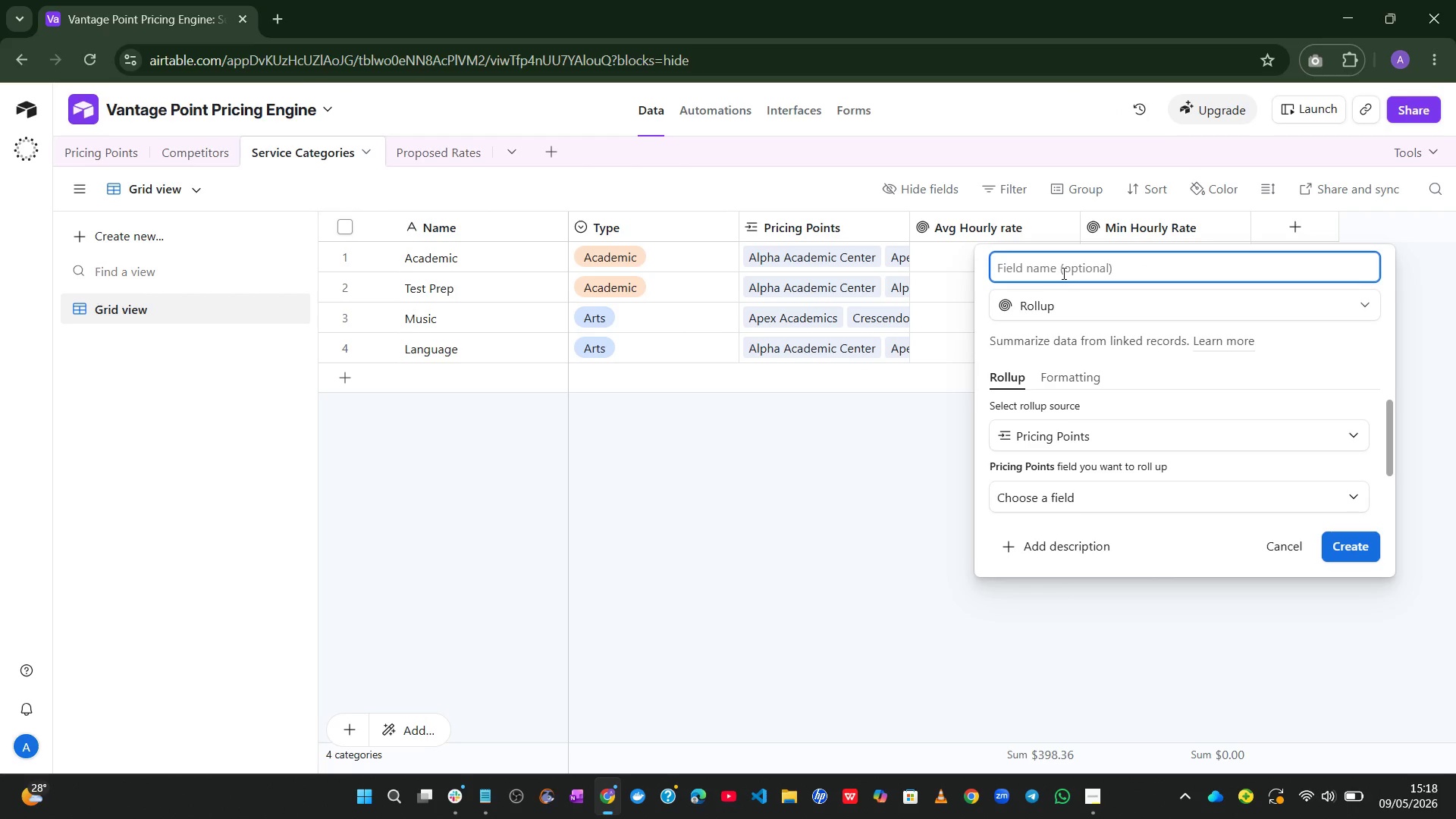 
type(Max Hourly Rate)
 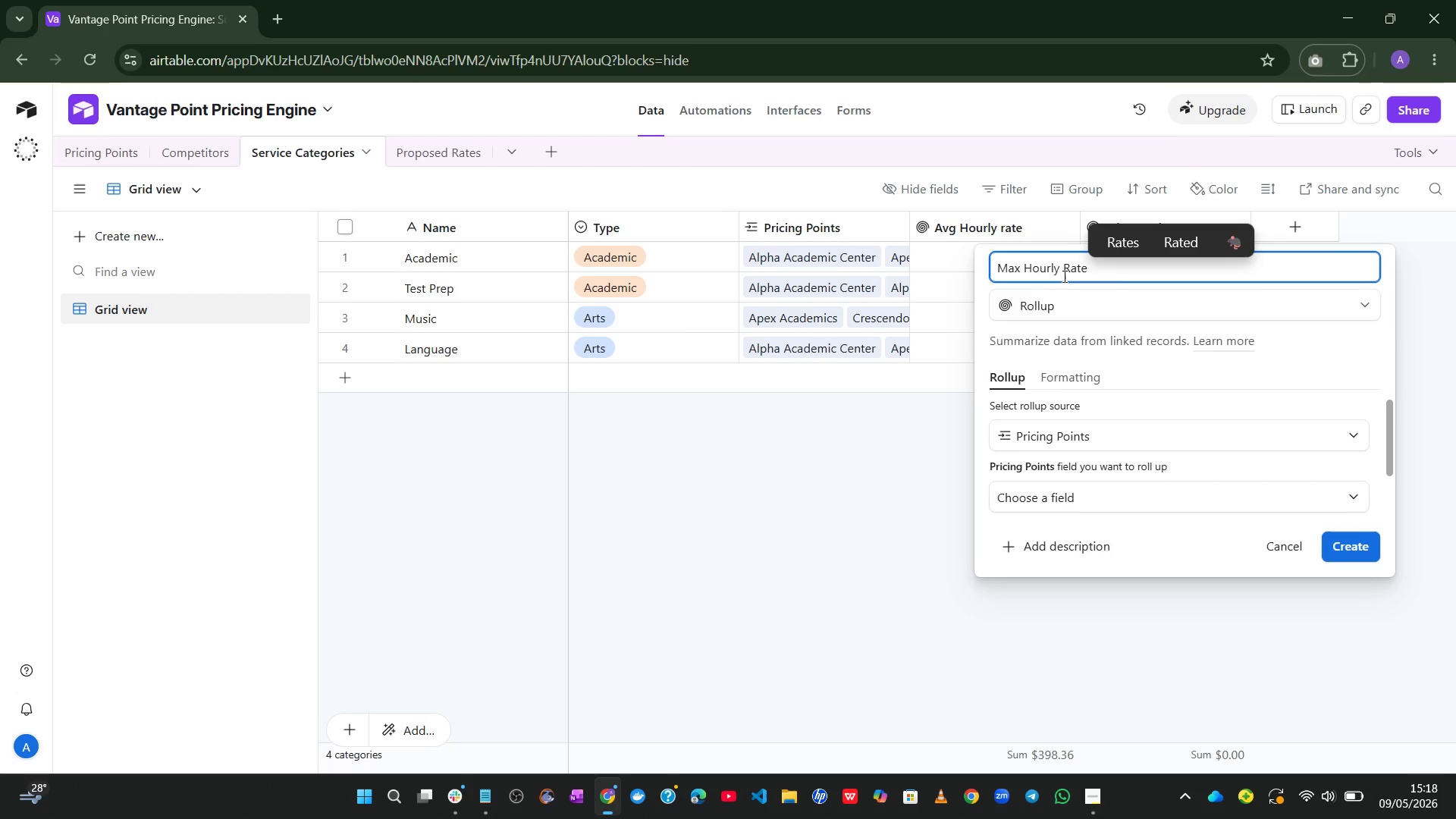 
left_click([1131, 488])
 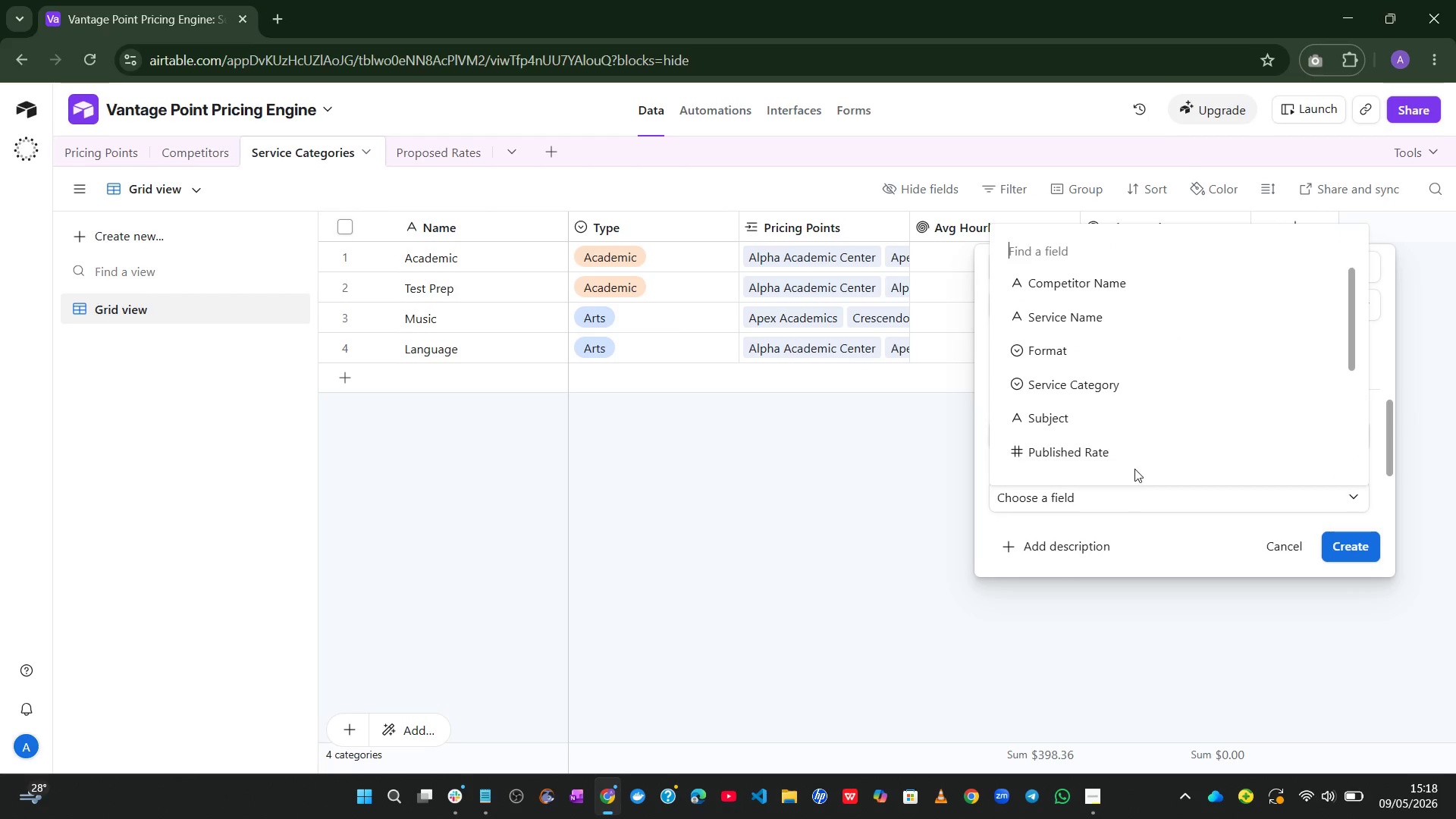 
mouse_move([1139, 437])
 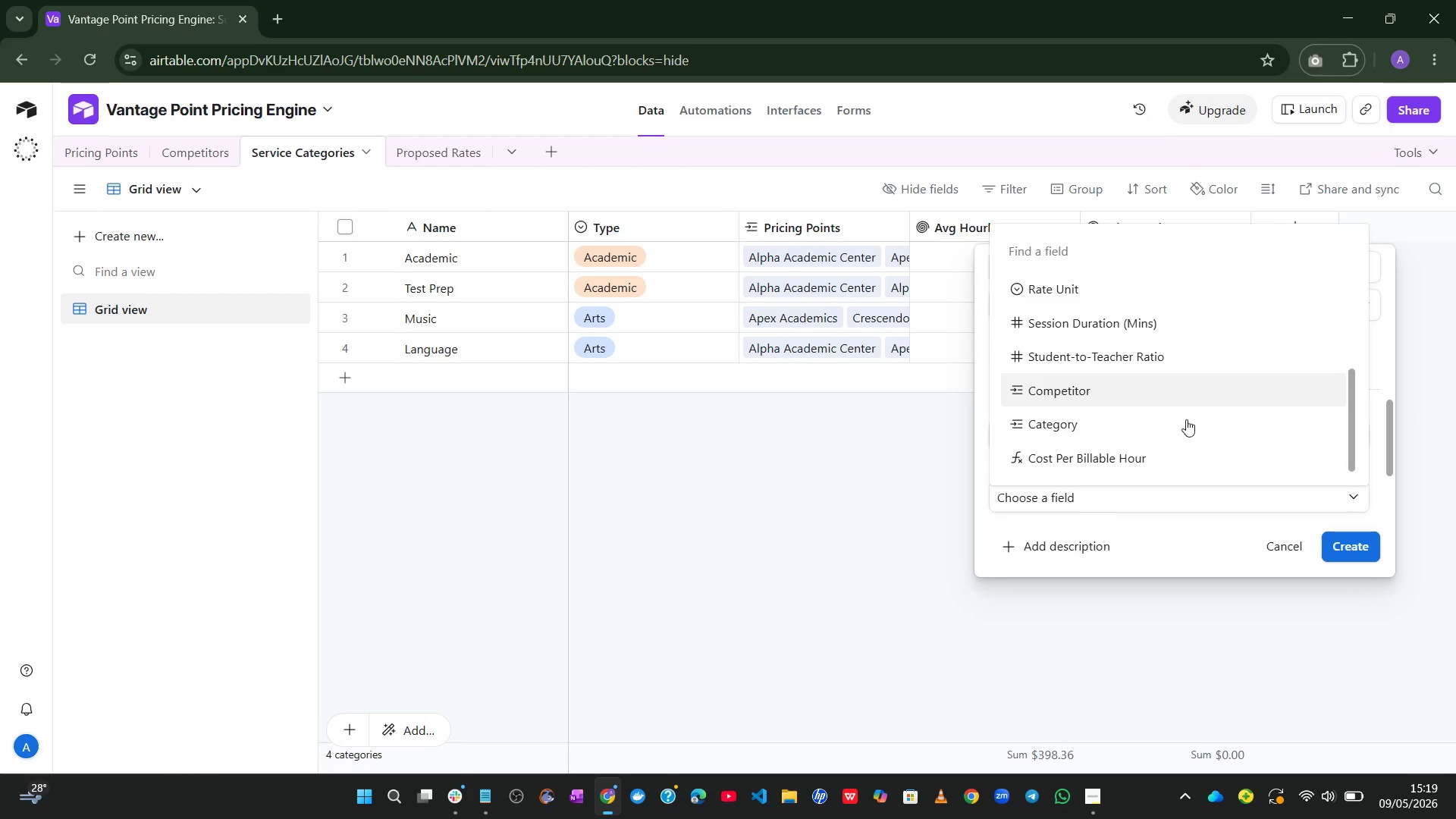 
left_click([1142, 455])
 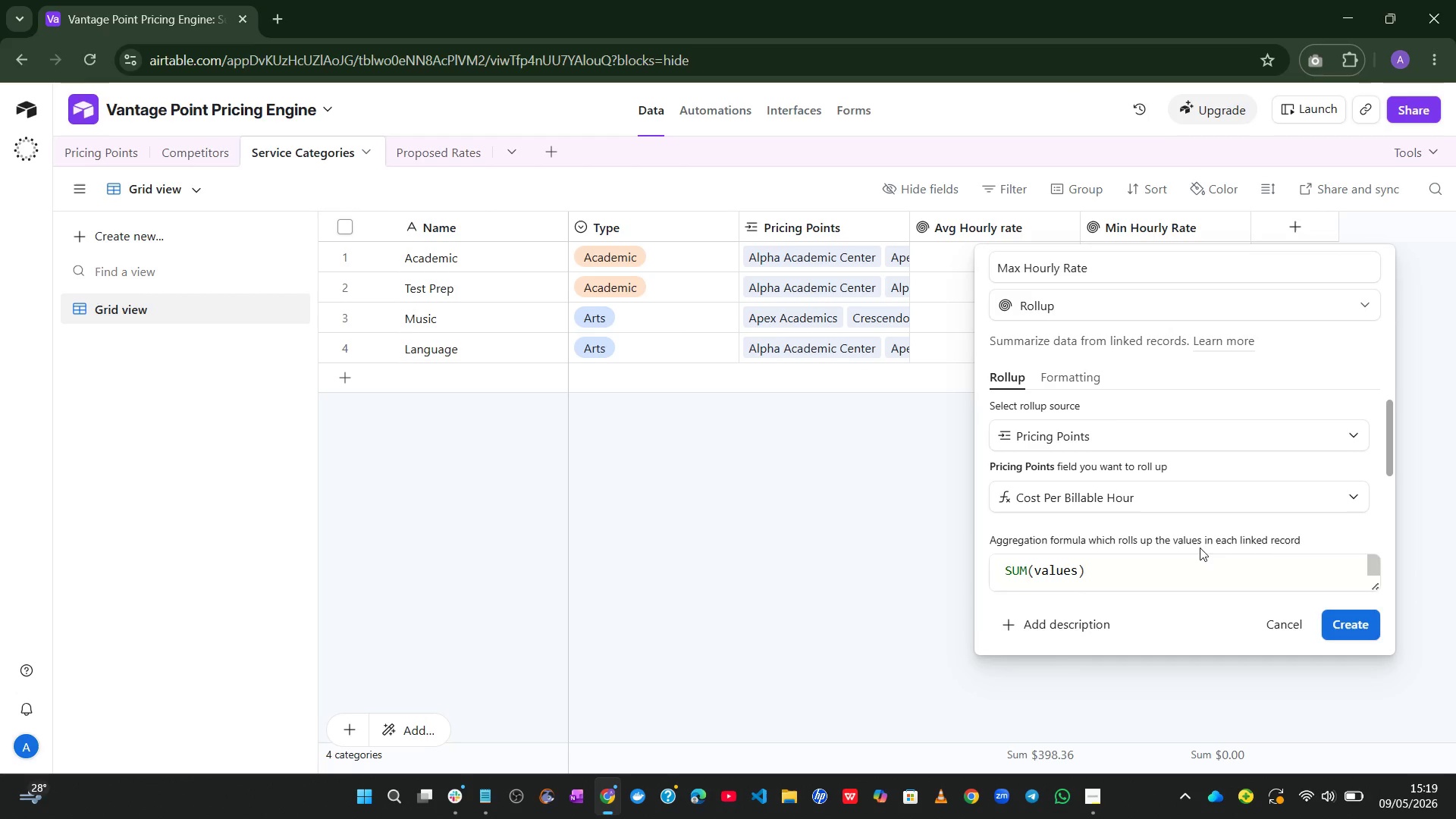 
left_click([1157, 565])
 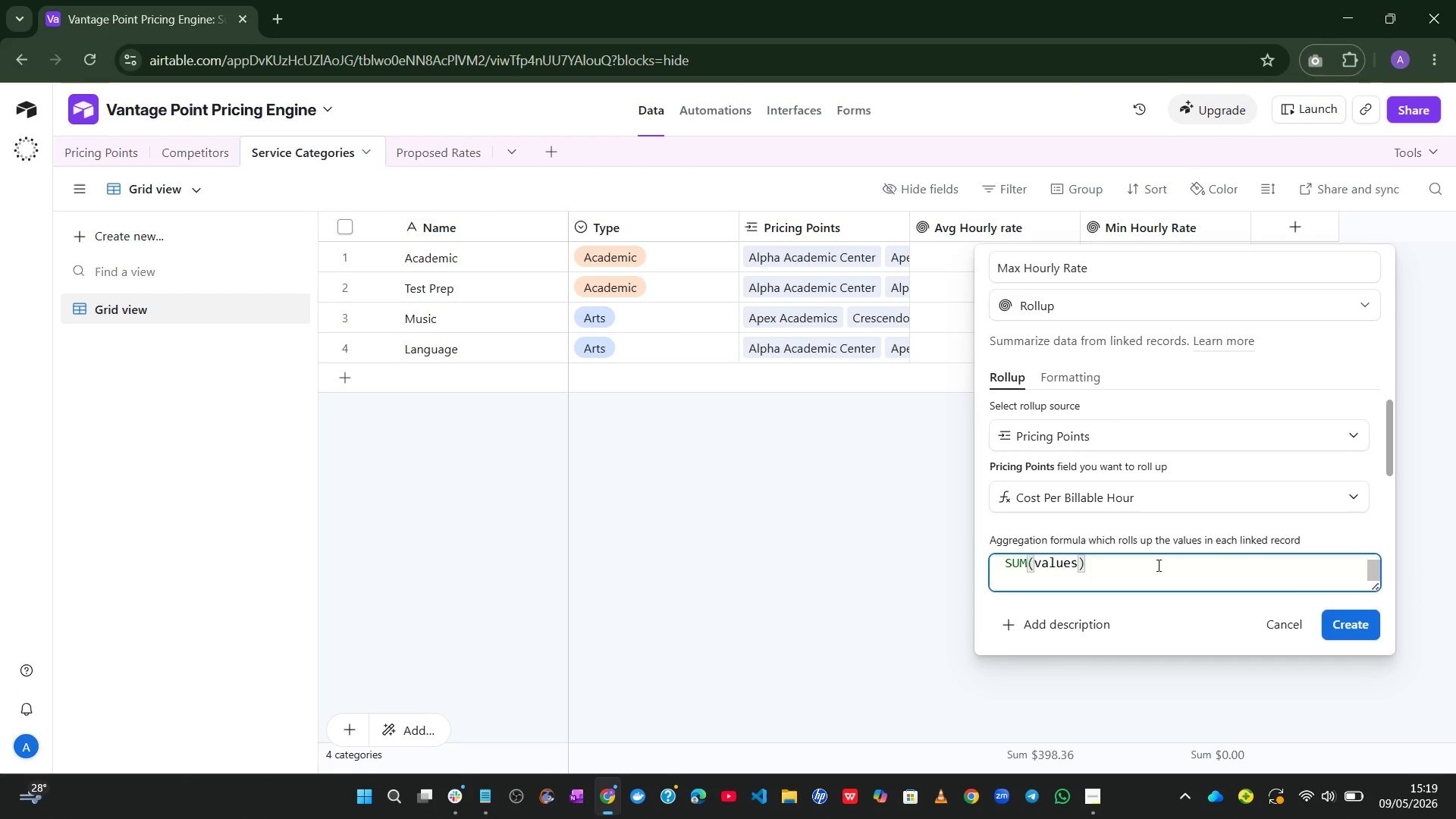 
key(Control+A)
 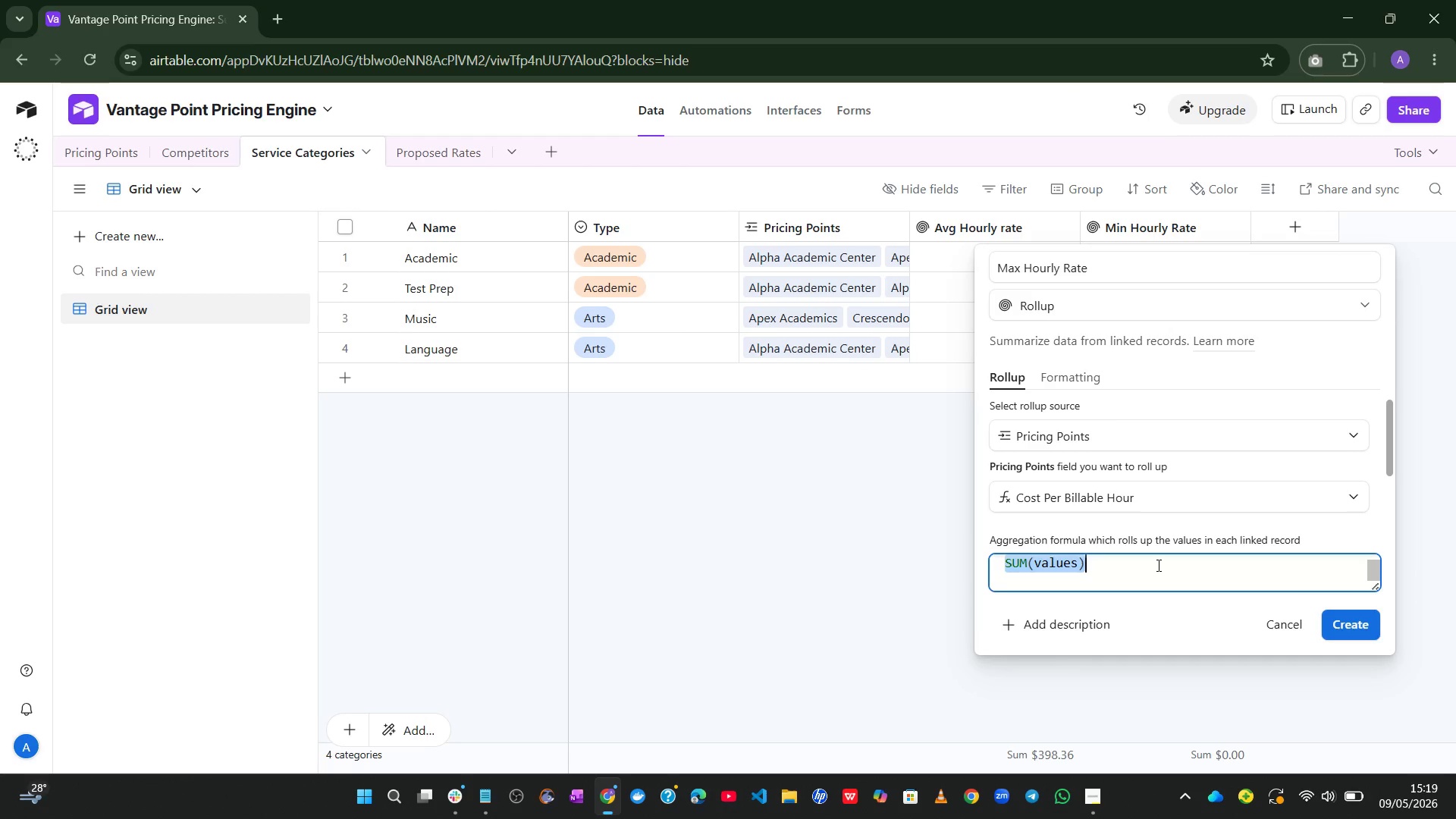 
type(Mx)
key(Backspace)
type(ax)
 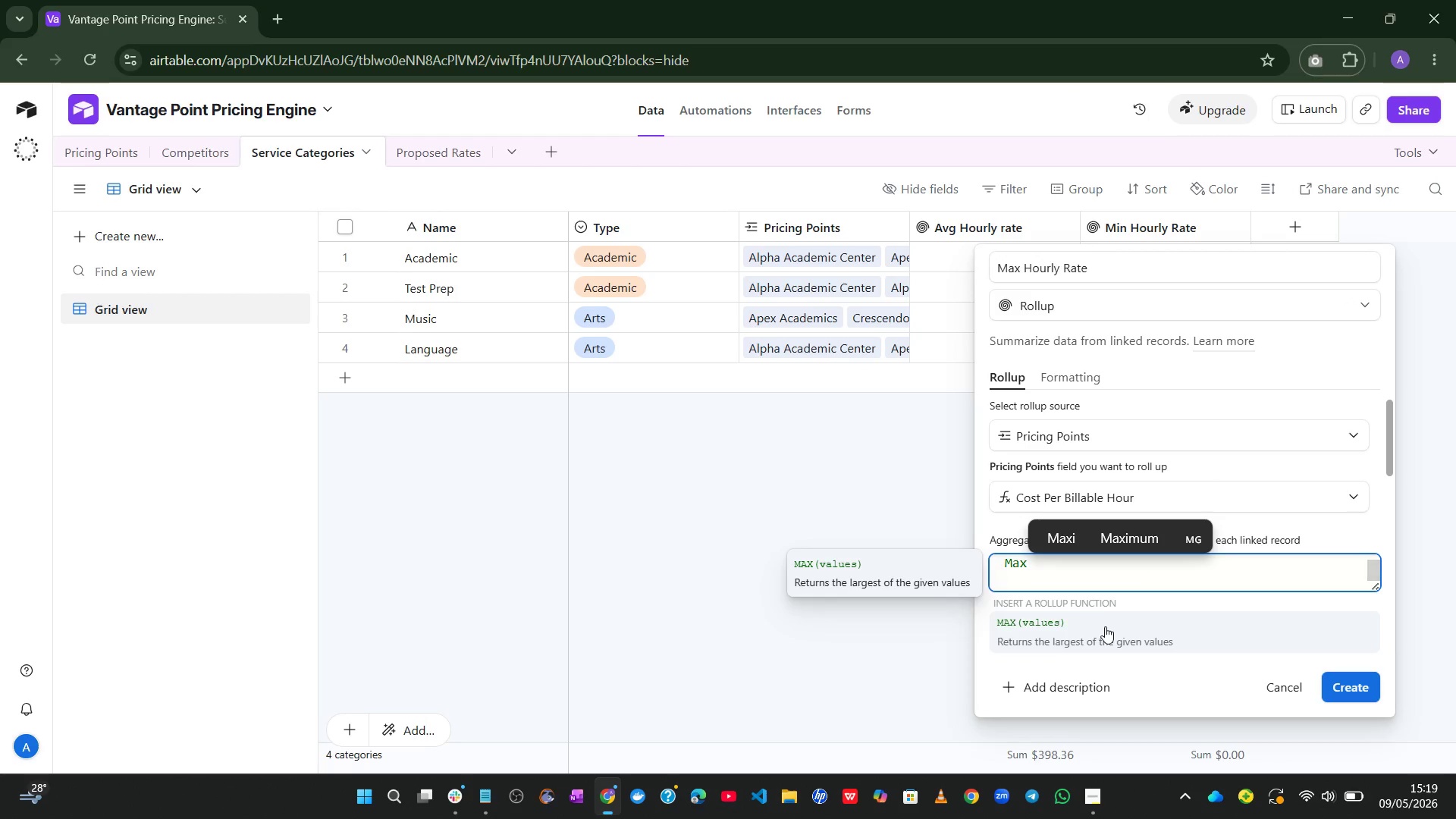 
left_click([1101, 631])
 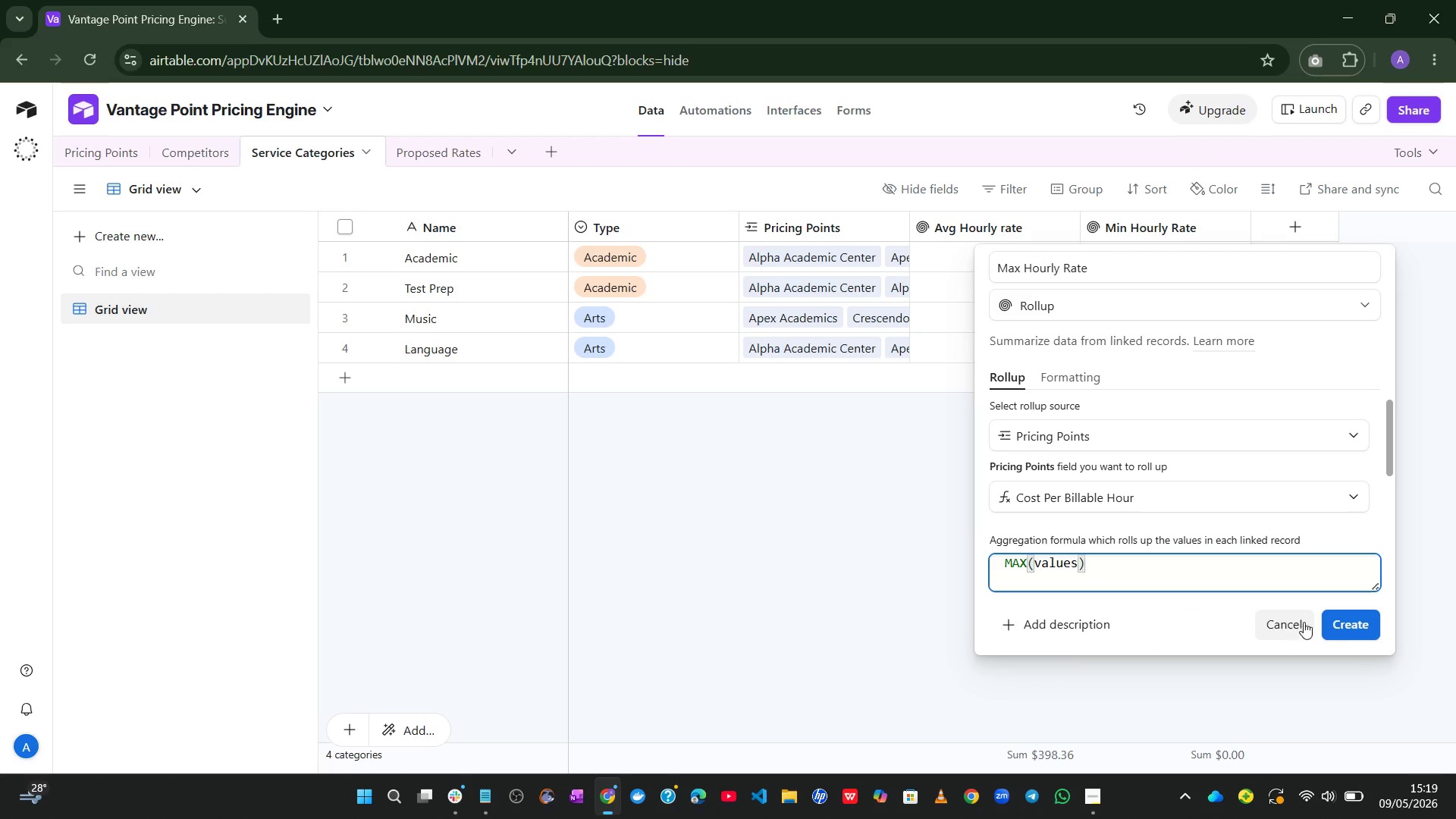 
left_click([1330, 620])
 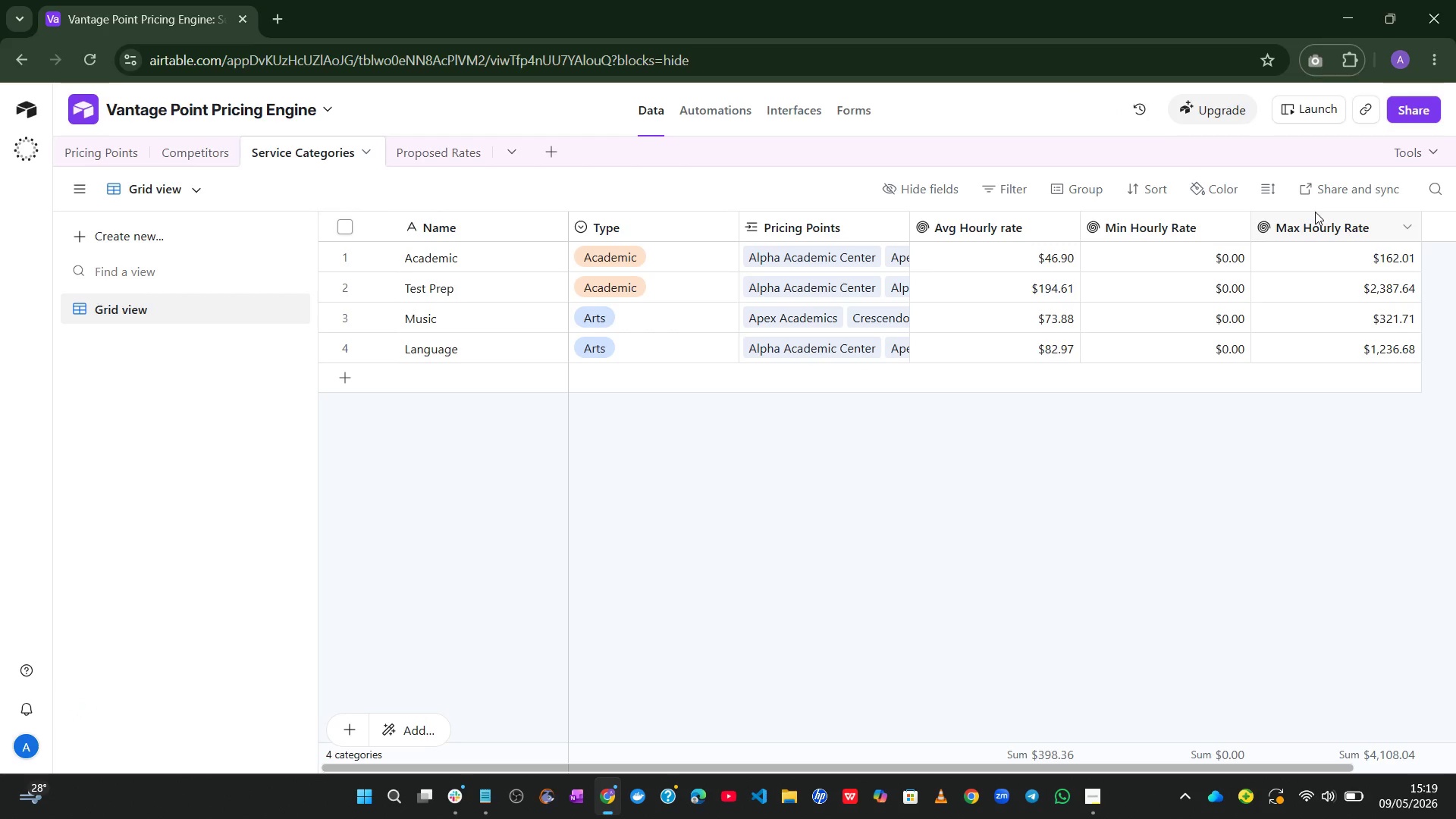 
wait(29.03)
 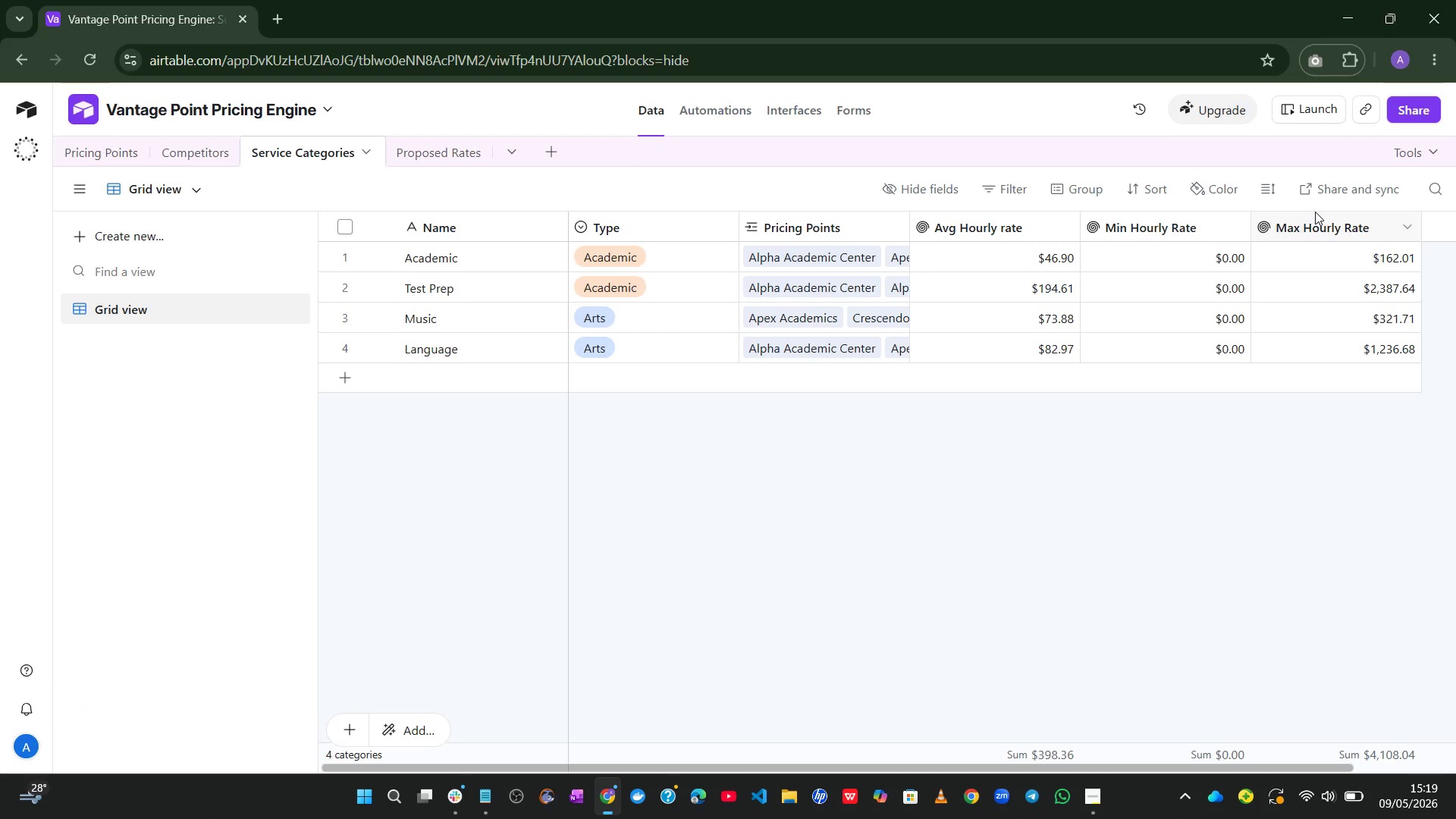 
left_click([1100, 700])